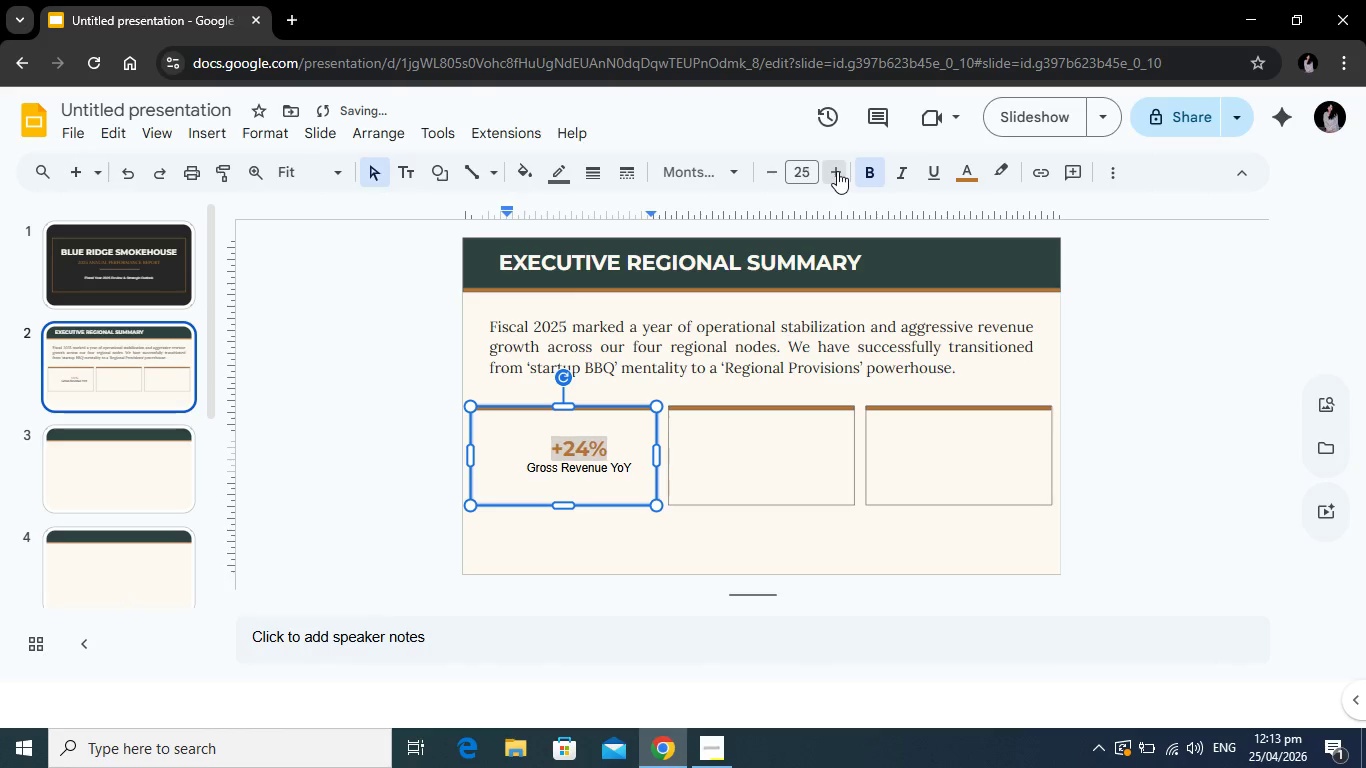 
triple_click([837, 171])
 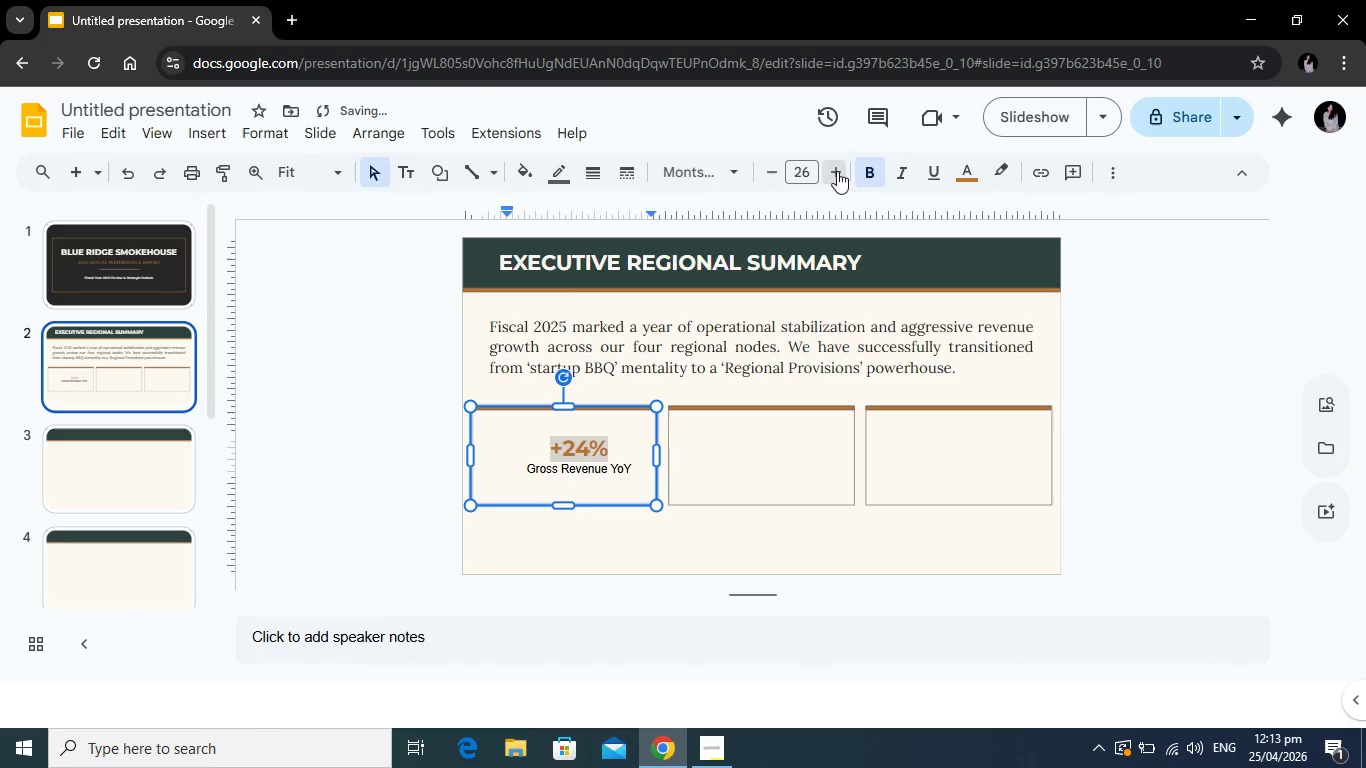 
triple_click([837, 171])
 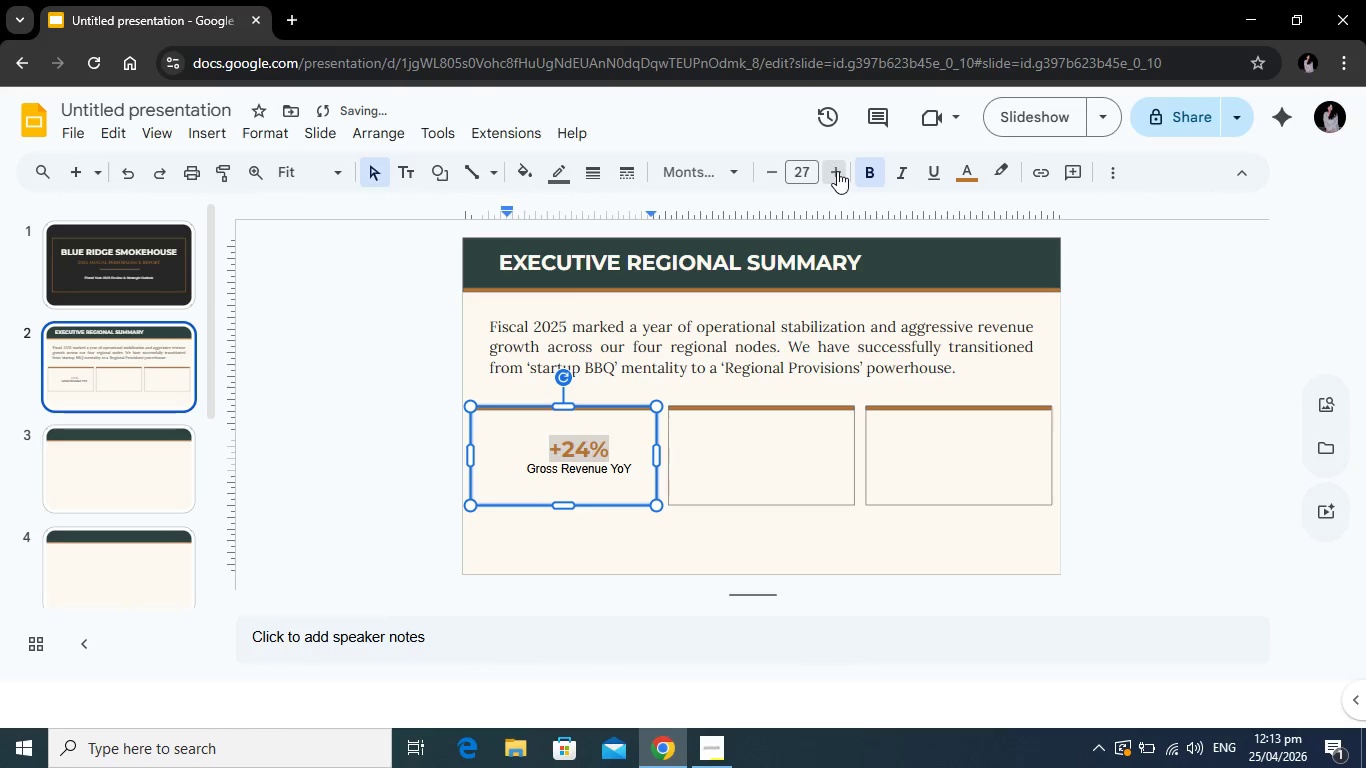 
triple_click([837, 171])
 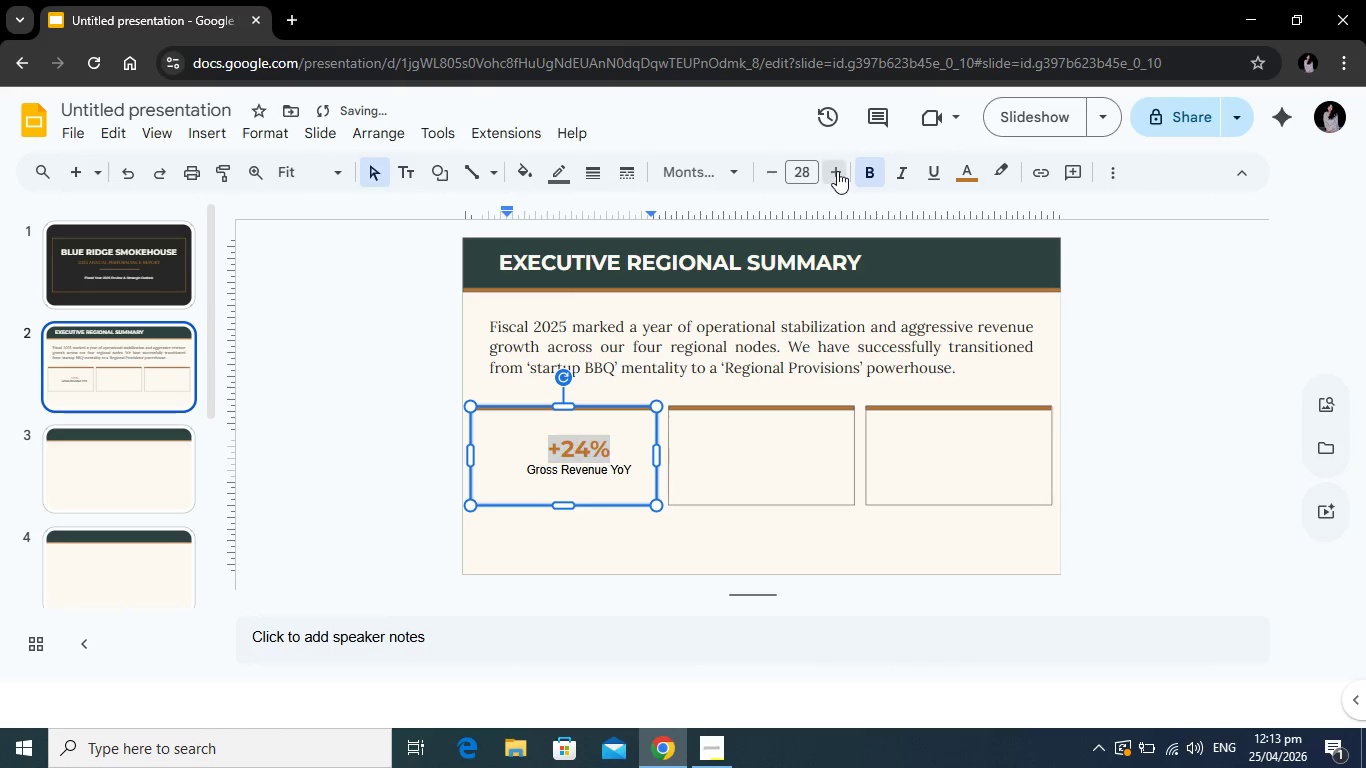 
triple_click([837, 171])
 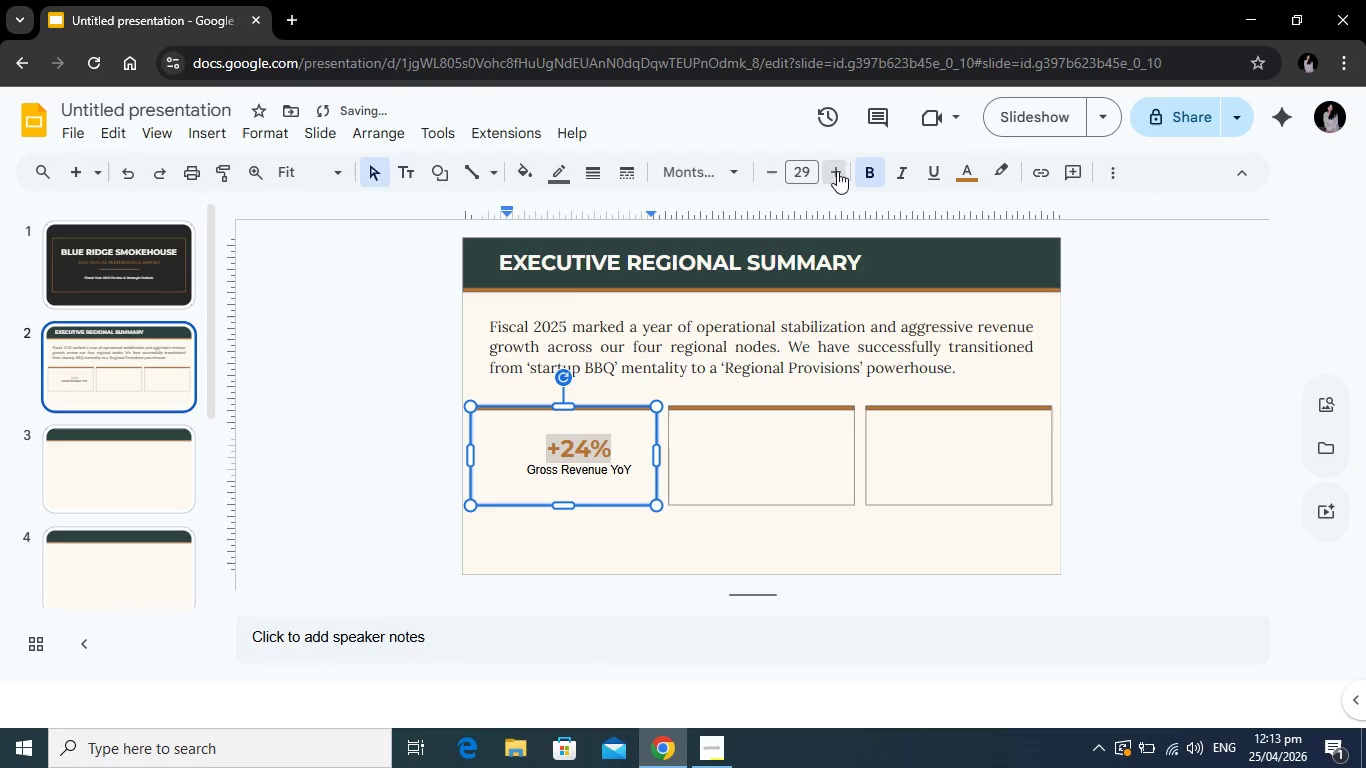 
triple_click([837, 171])
 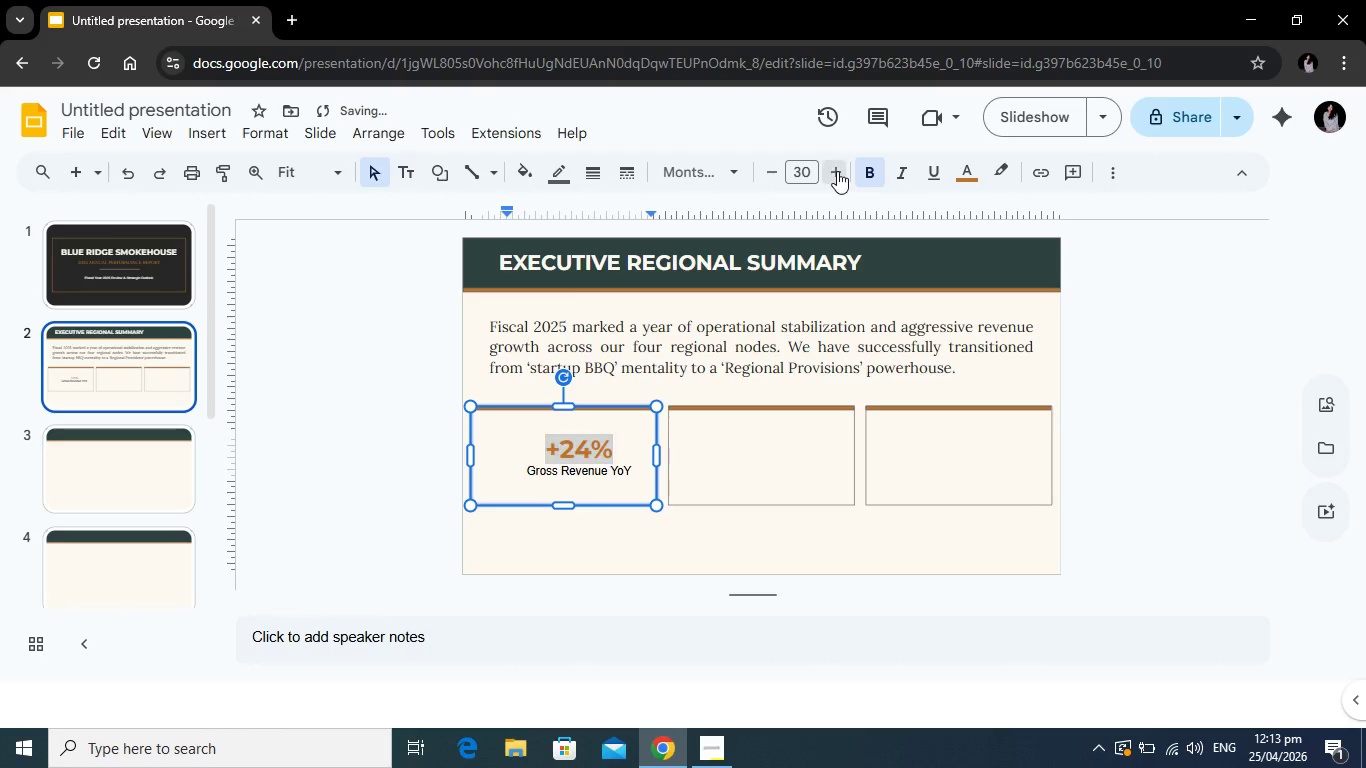 
left_click([837, 171])
 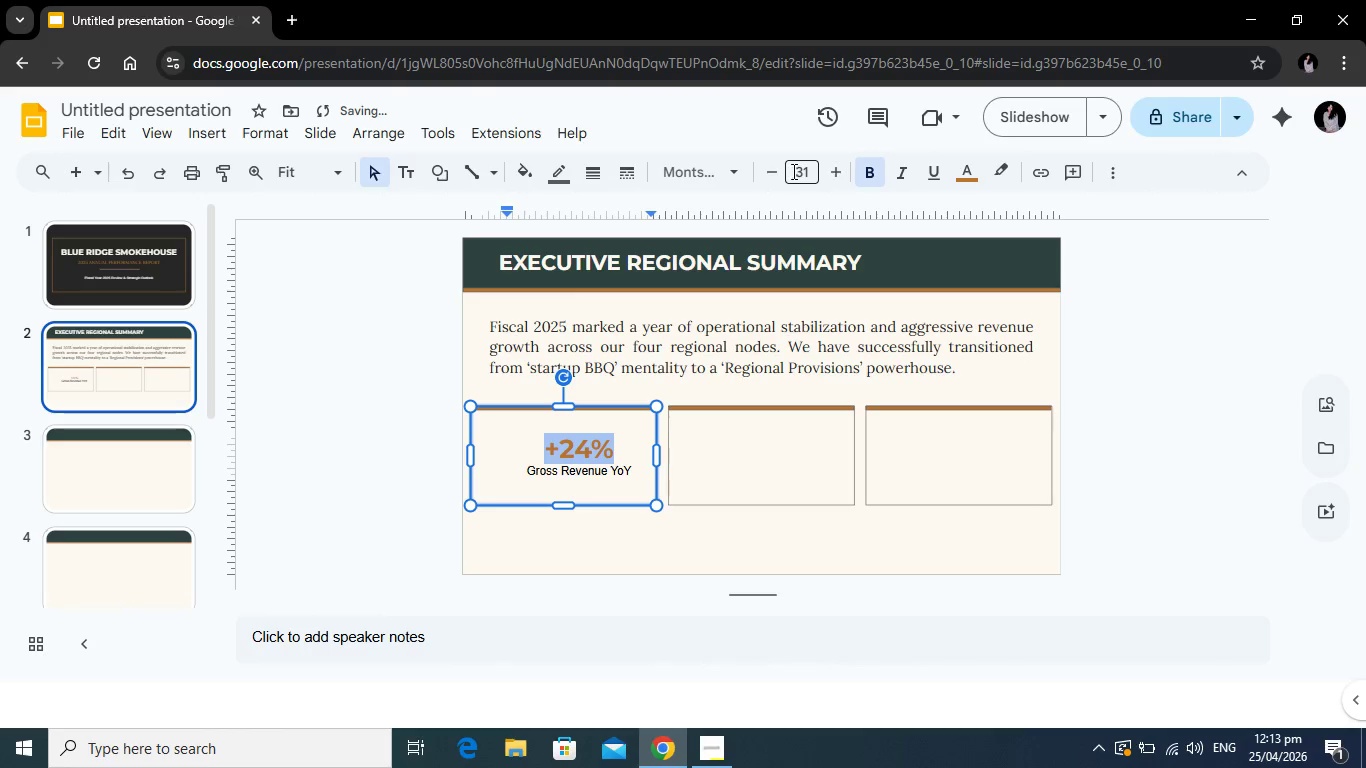 
left_click([766, 171])
 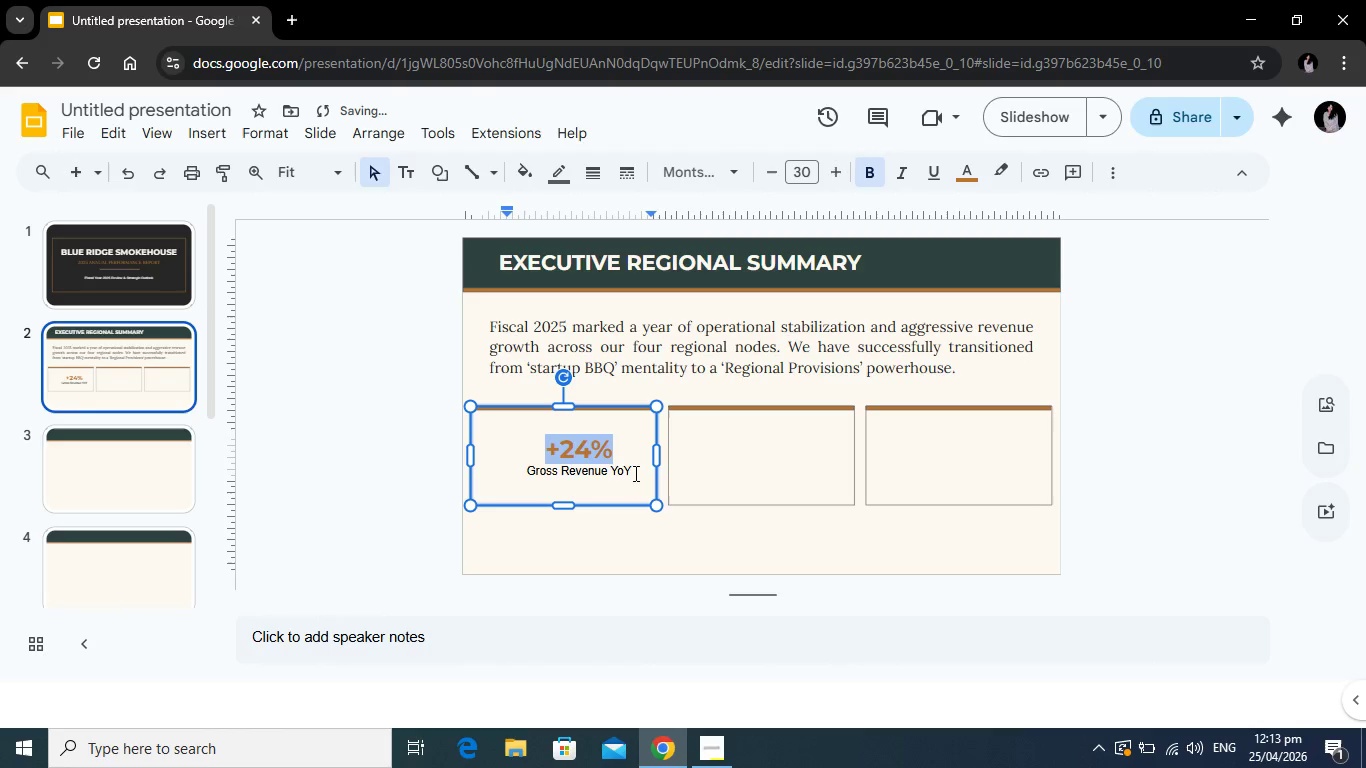 
left_click_drag(start_coordinate=[634, 473], to_coordinate=[505, 473])
 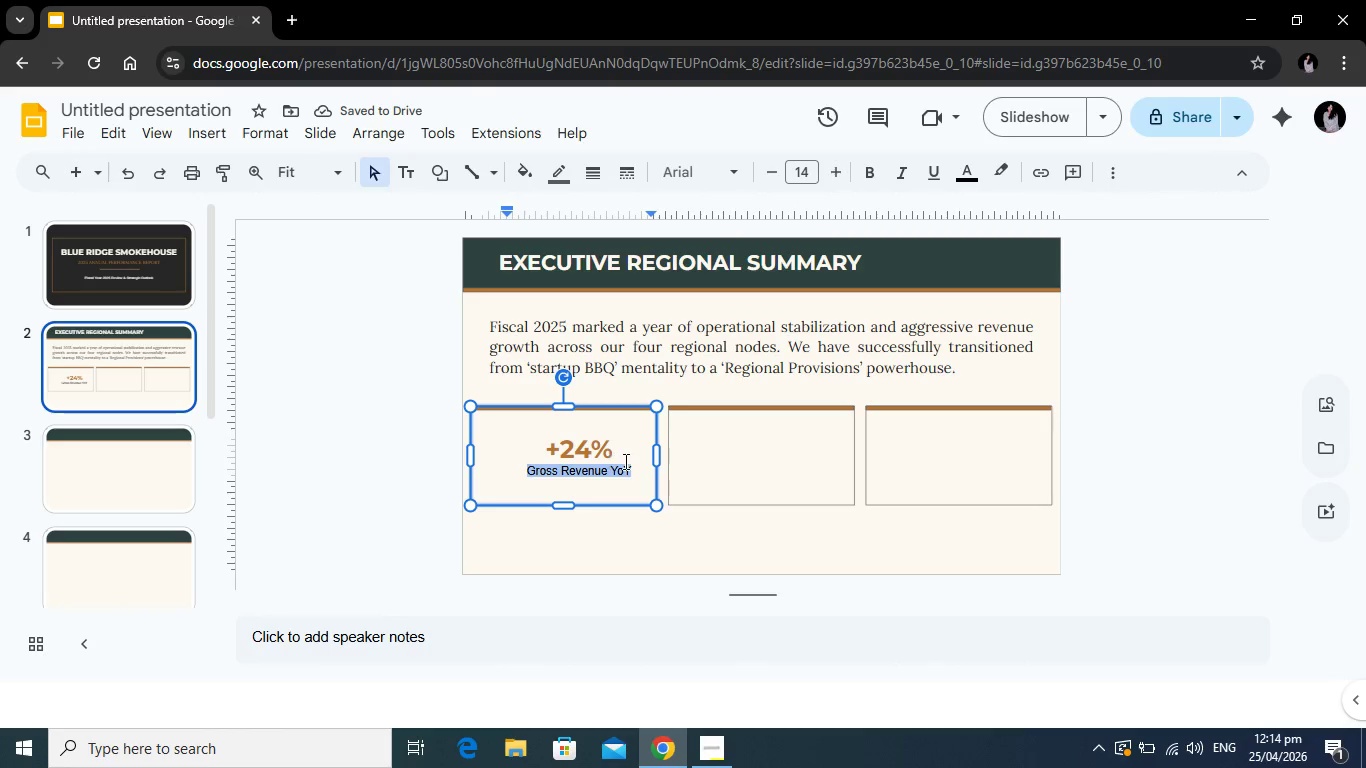 
left_click([626, 449])
 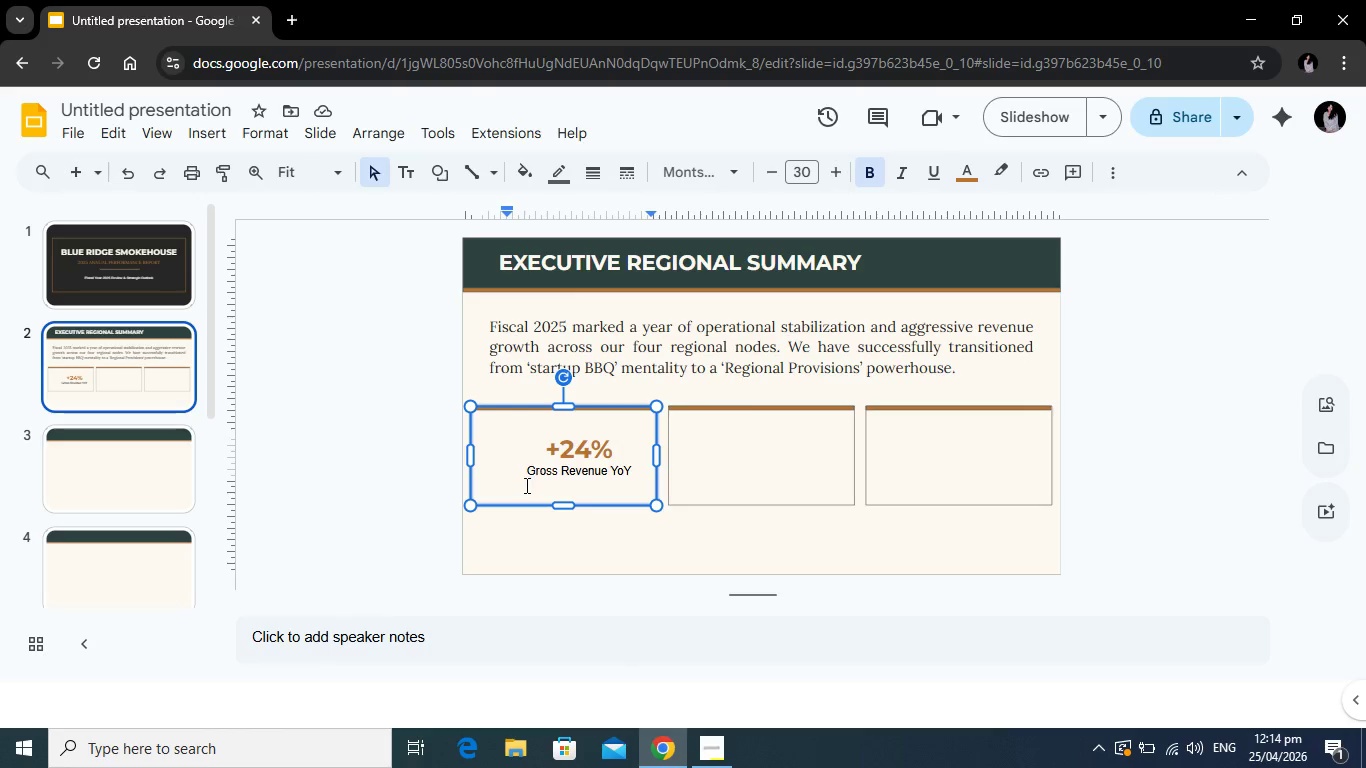 
left_click([527, 471])
 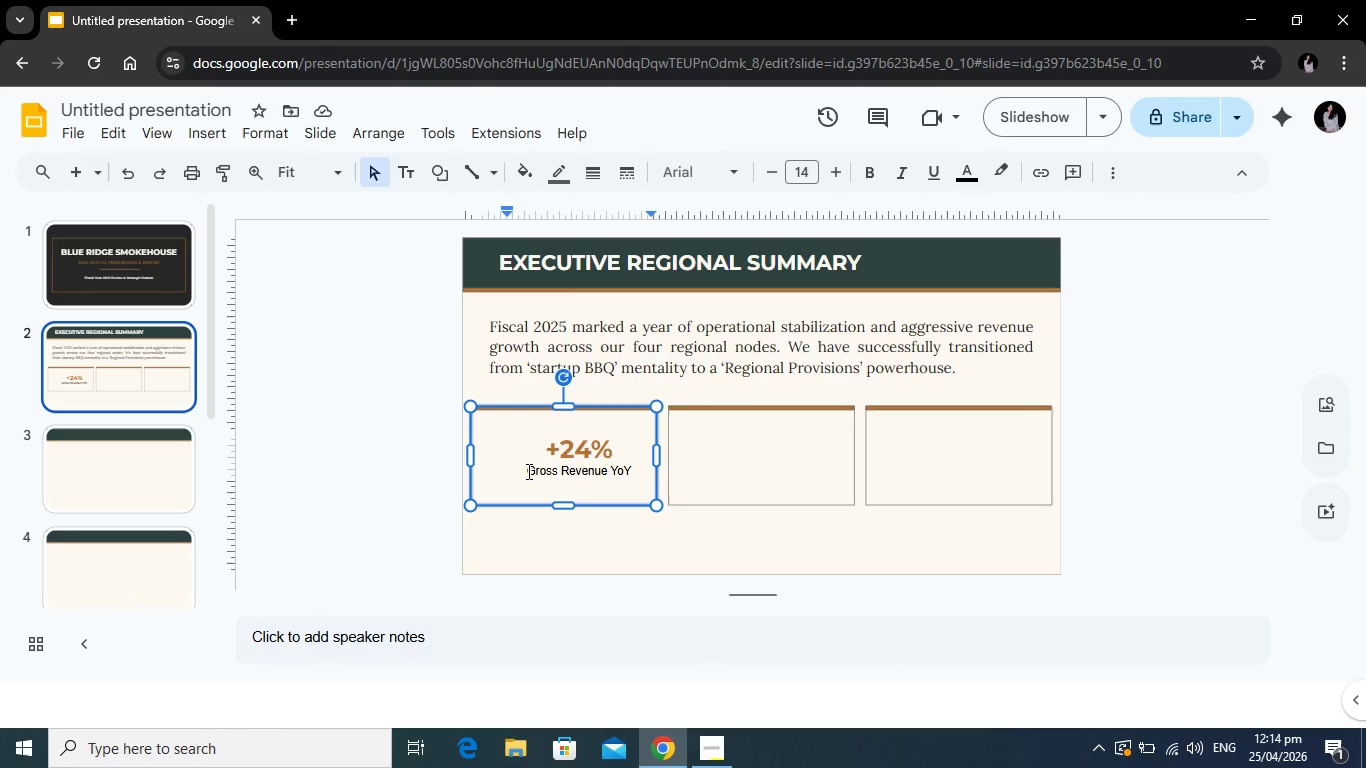 
key(Enter)
 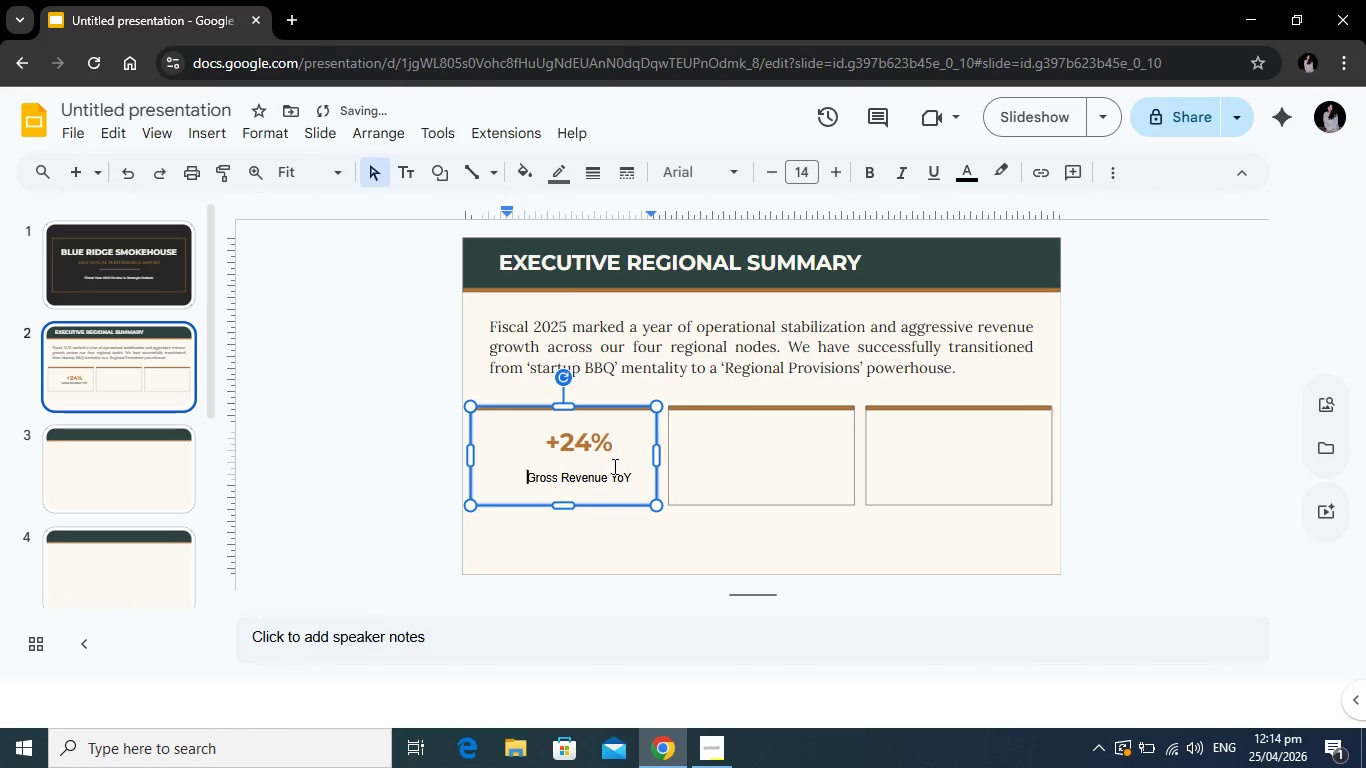 
left_click_drag(start_coordinate=[619, 449], to_coordinate=[514, 451])
 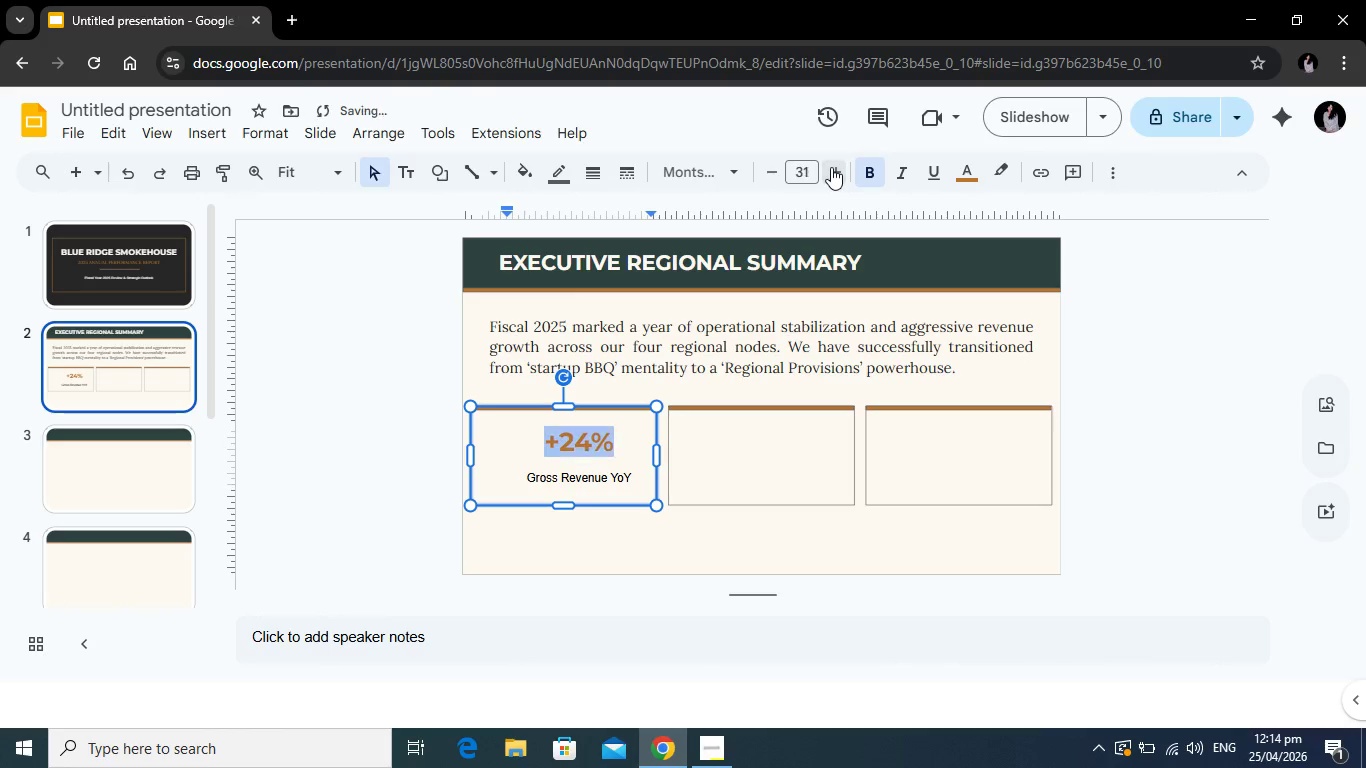 
double_click([831, 167])
 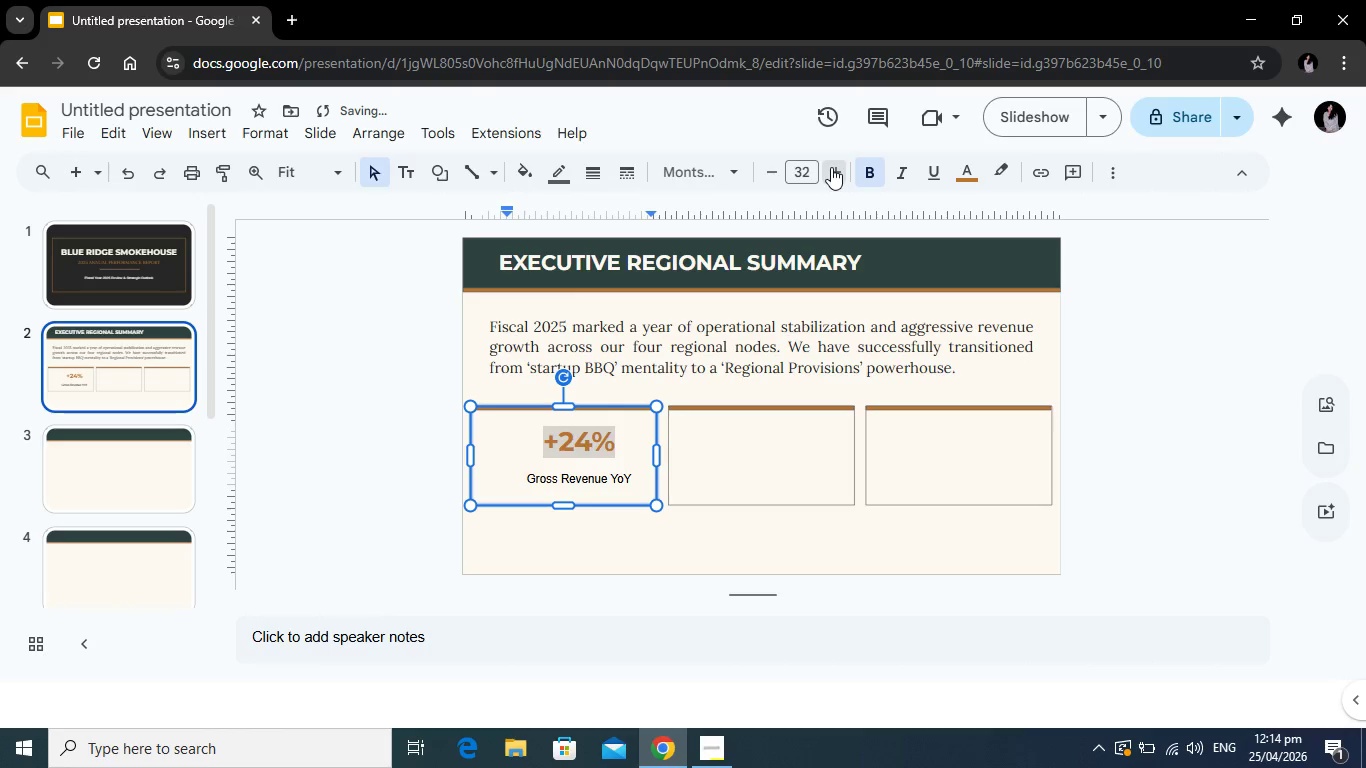 
triple_click([831, 167])
 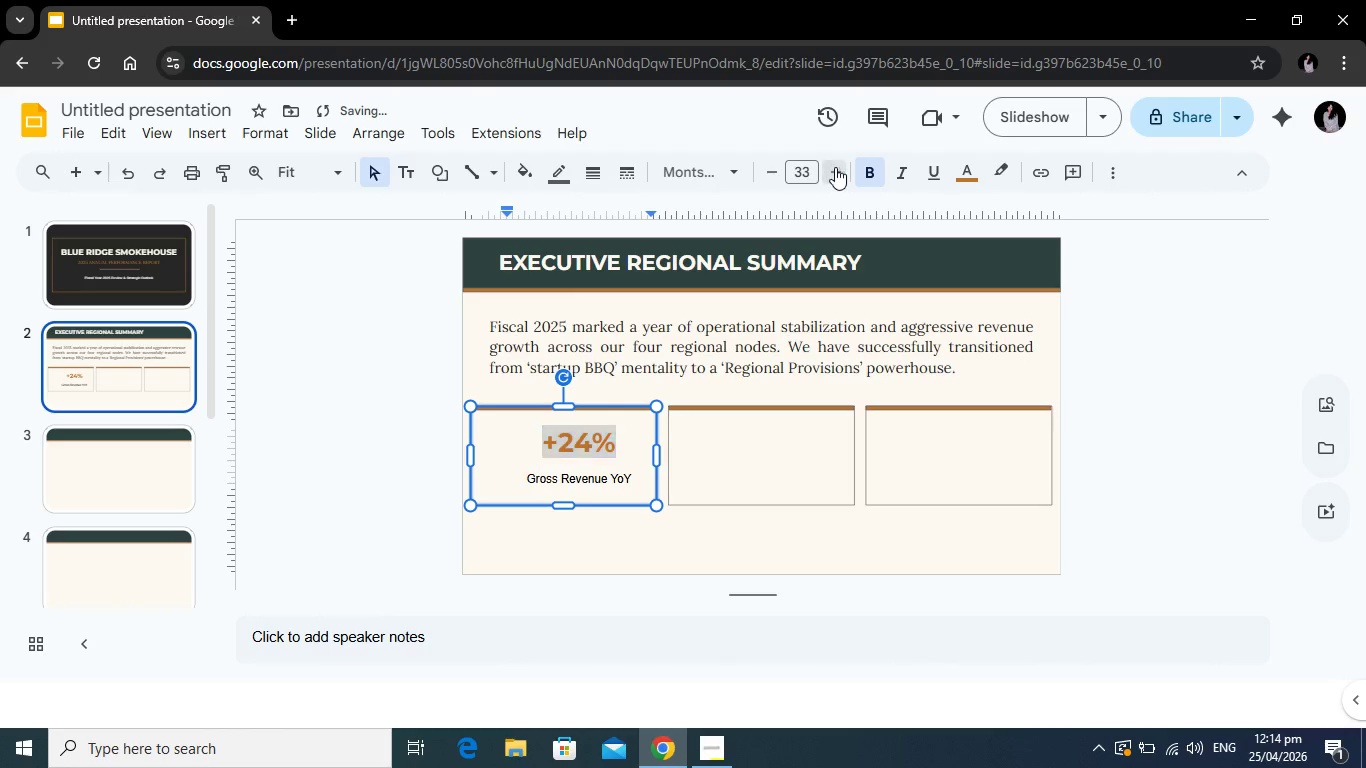 
triple_click([831, 167])
 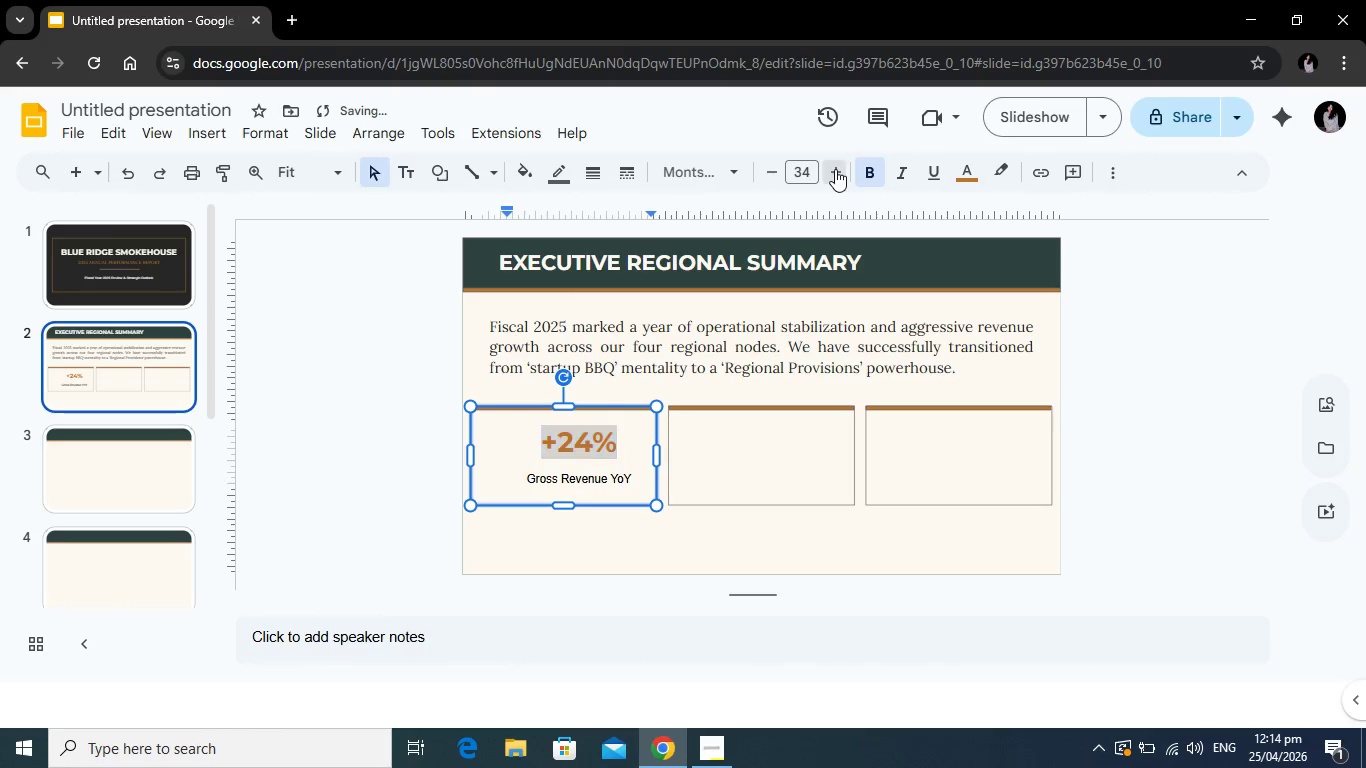 
triple_click([835, 169])
 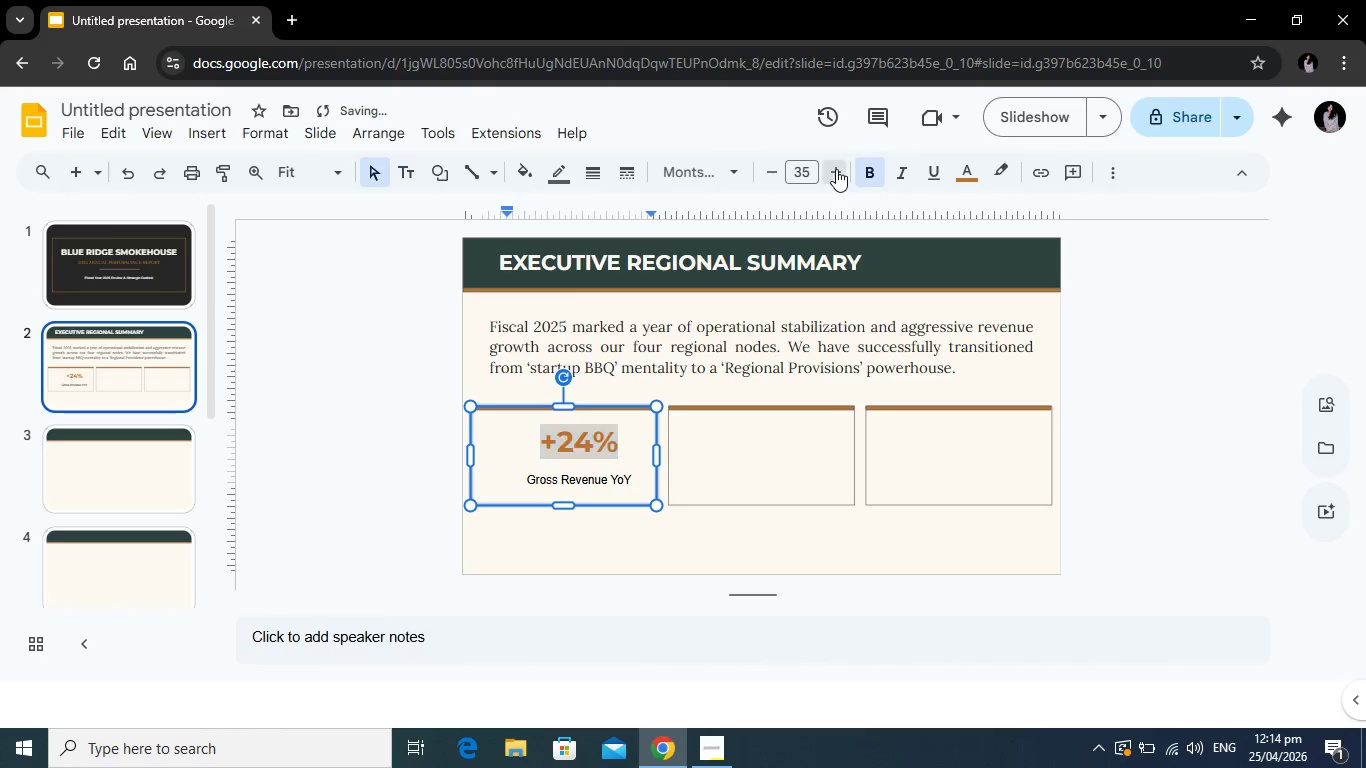 
triple_click([836, 169])
 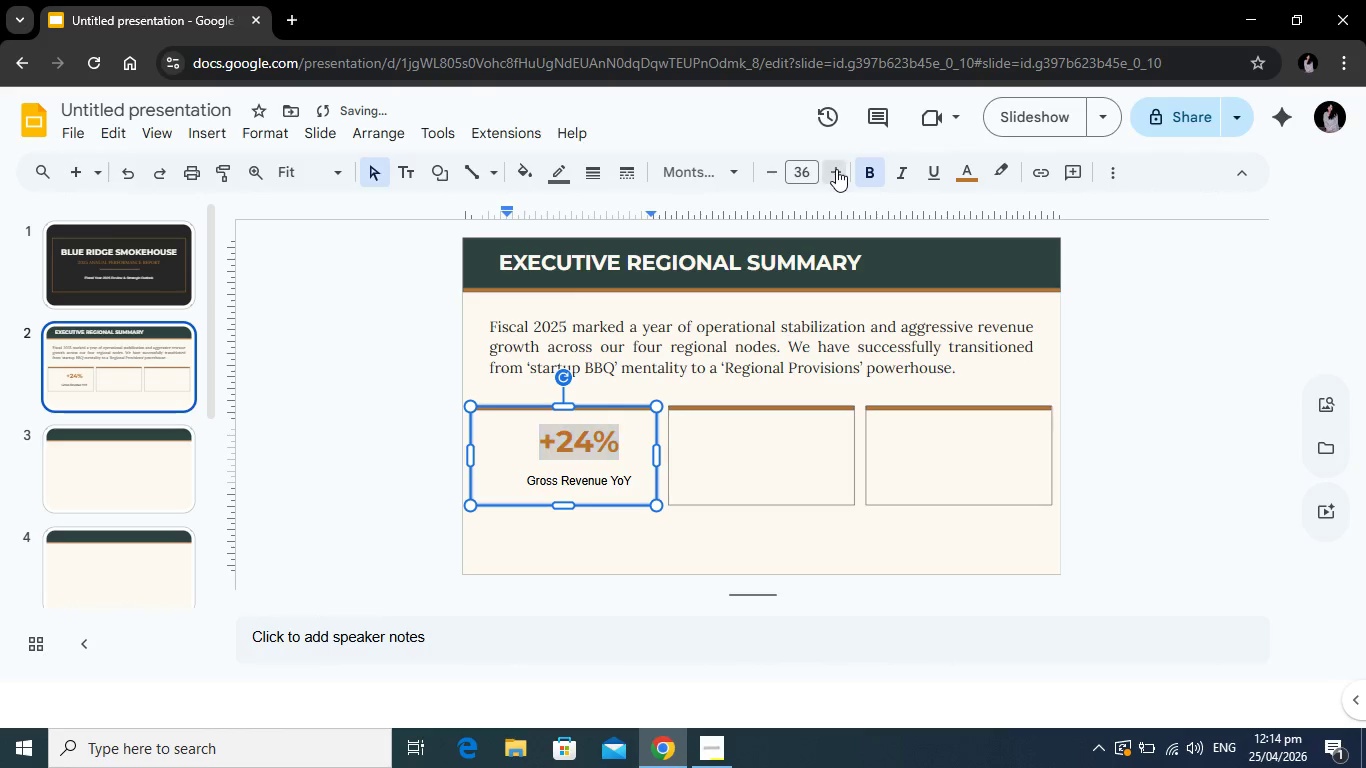 
triple_click([836, 169])
 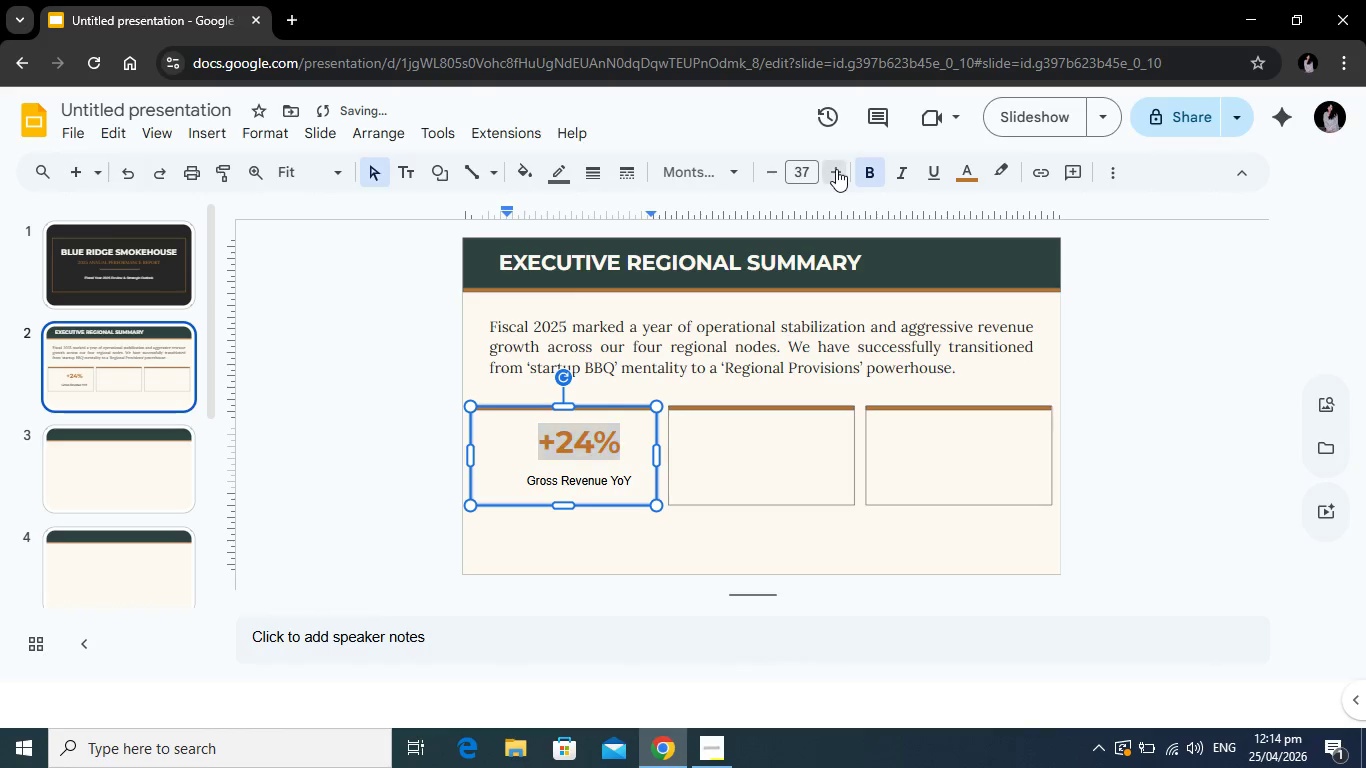 
triple_click([836, 169])
 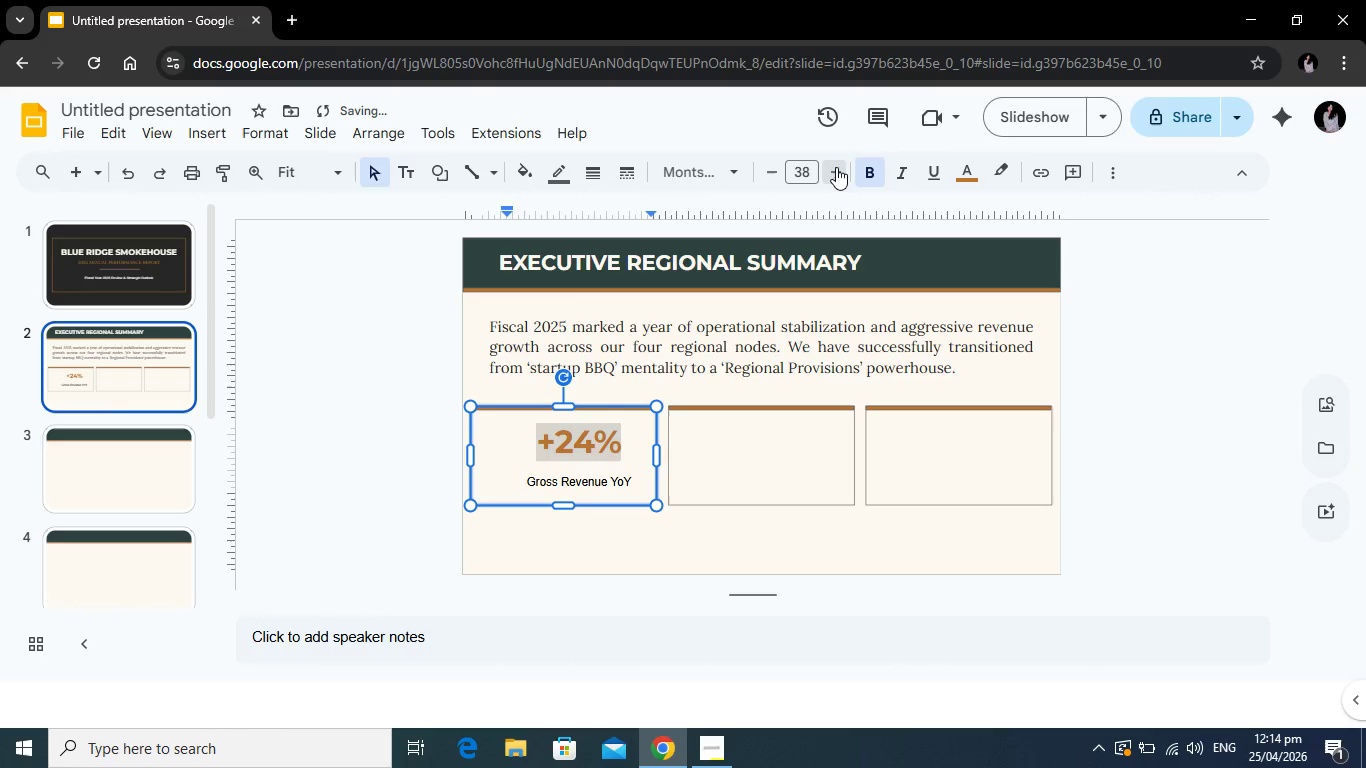 
left_click([836, 167])
 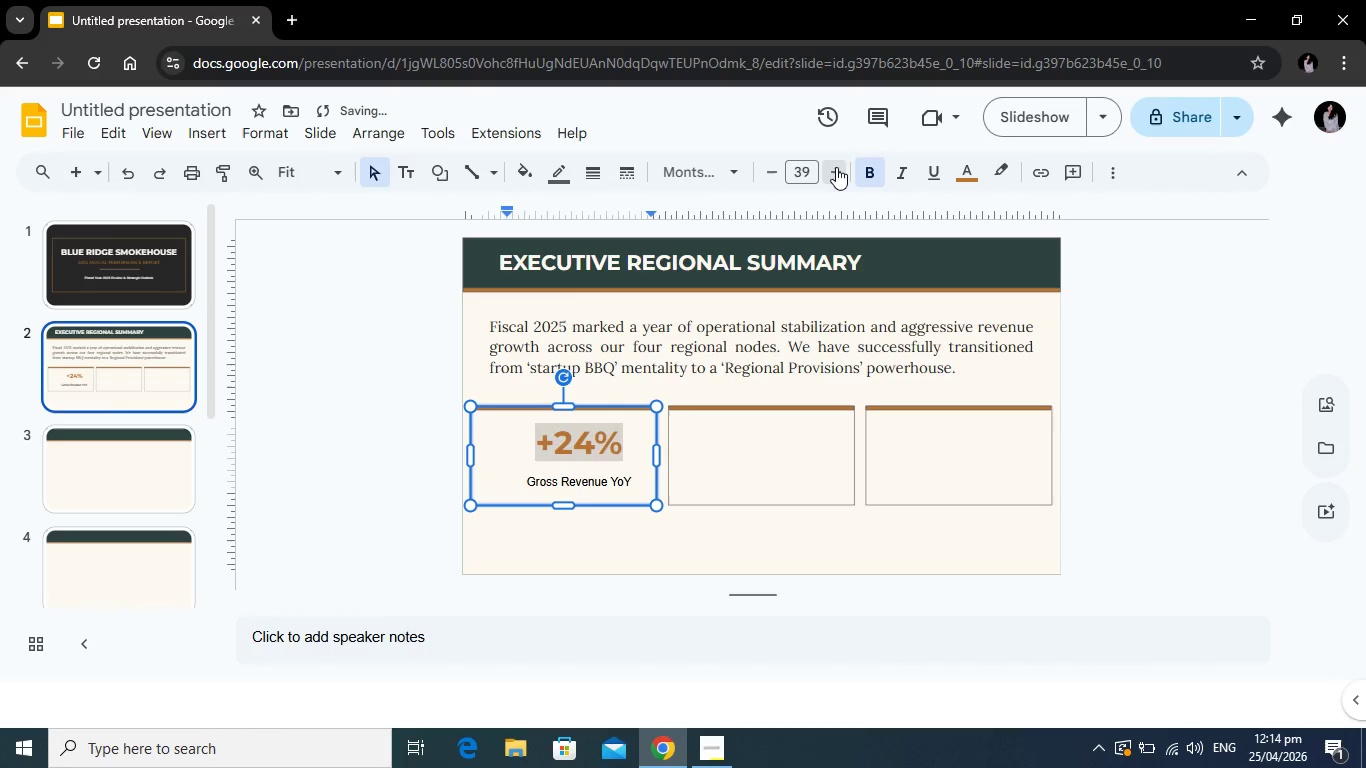 
left_click([836, 167])
 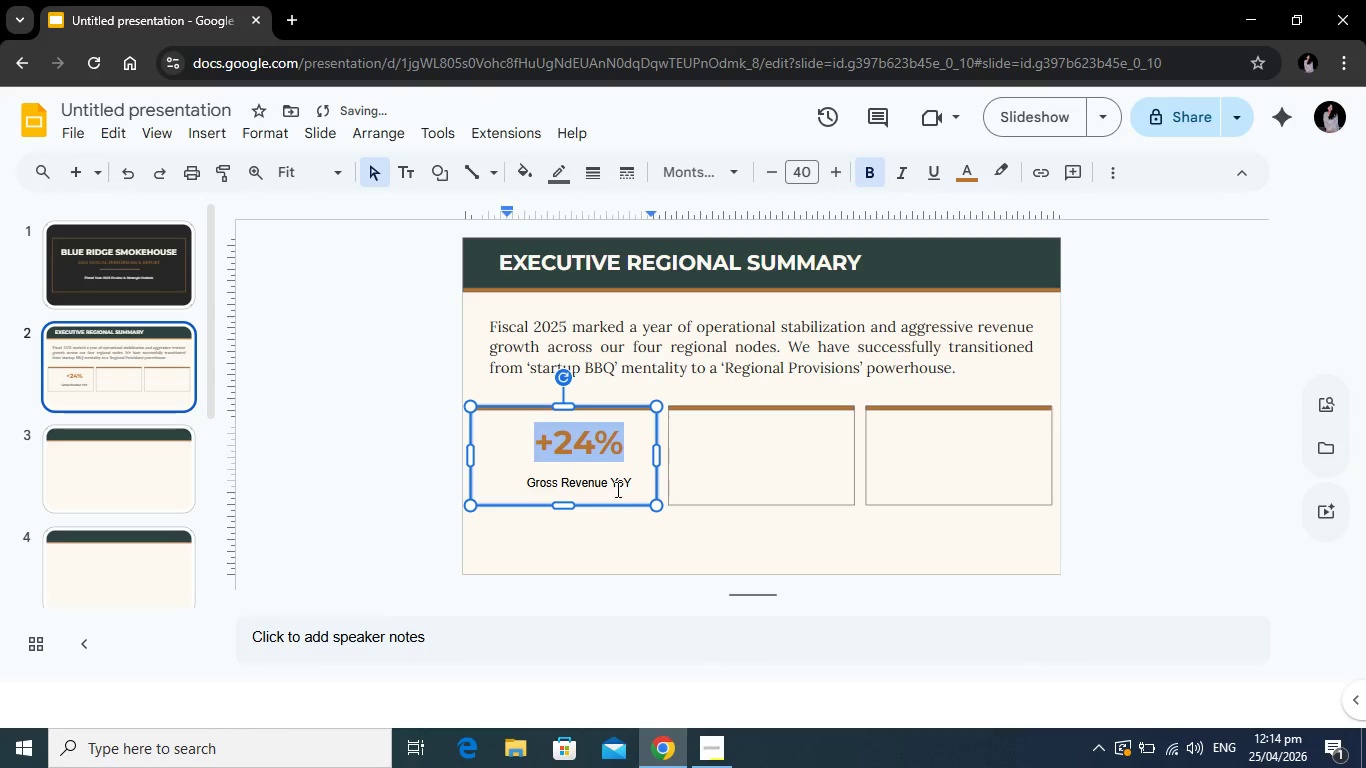 
left_click([616, 489])
 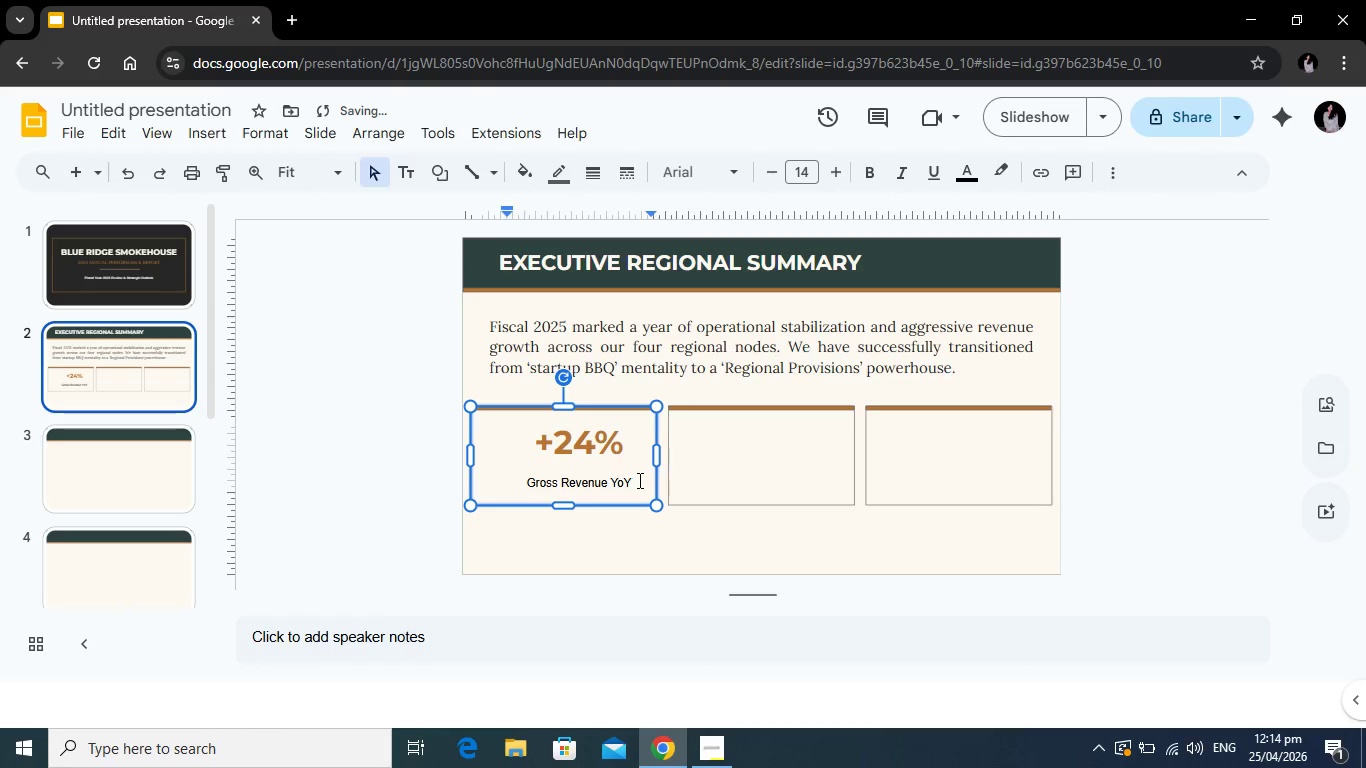 
left_click_drag(start_coordinate=[638, 480], to_coordinate=[496, 485])
 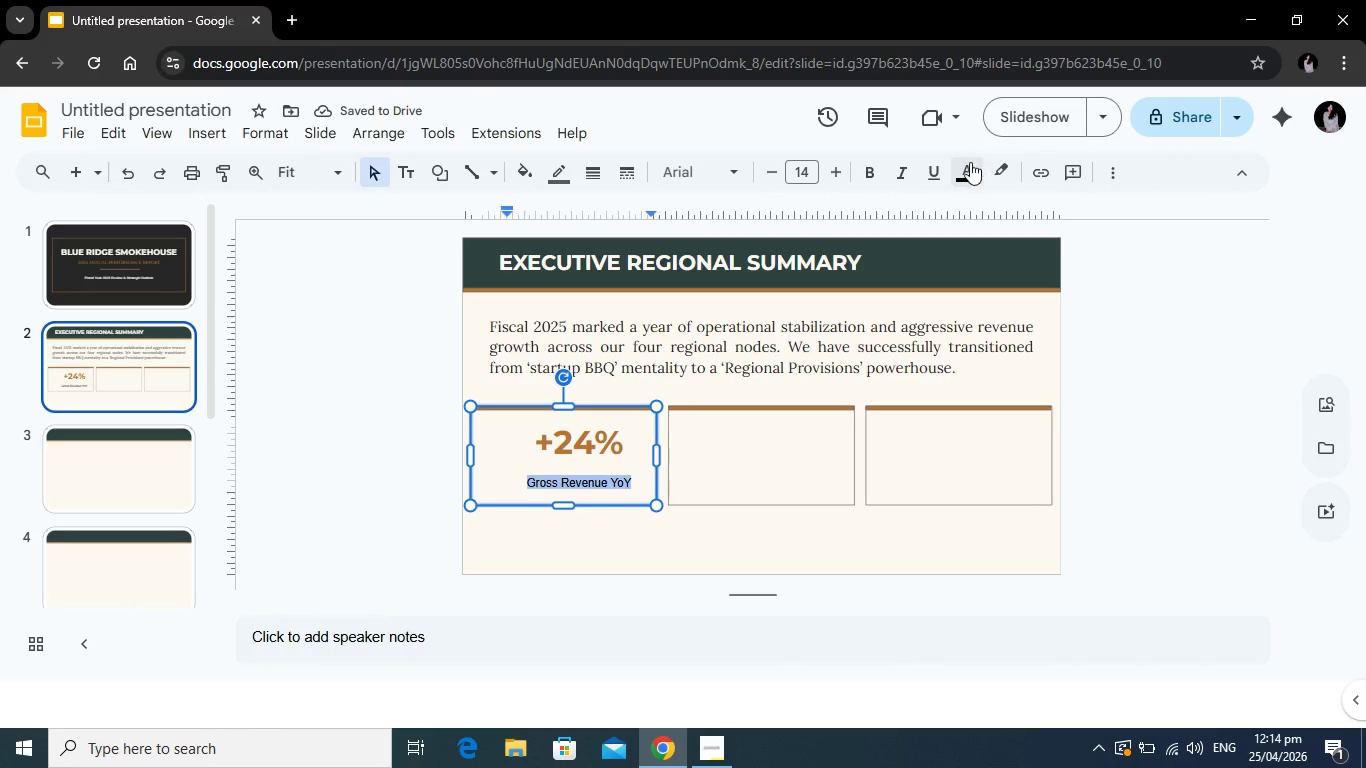 
left_click([968, 163])
 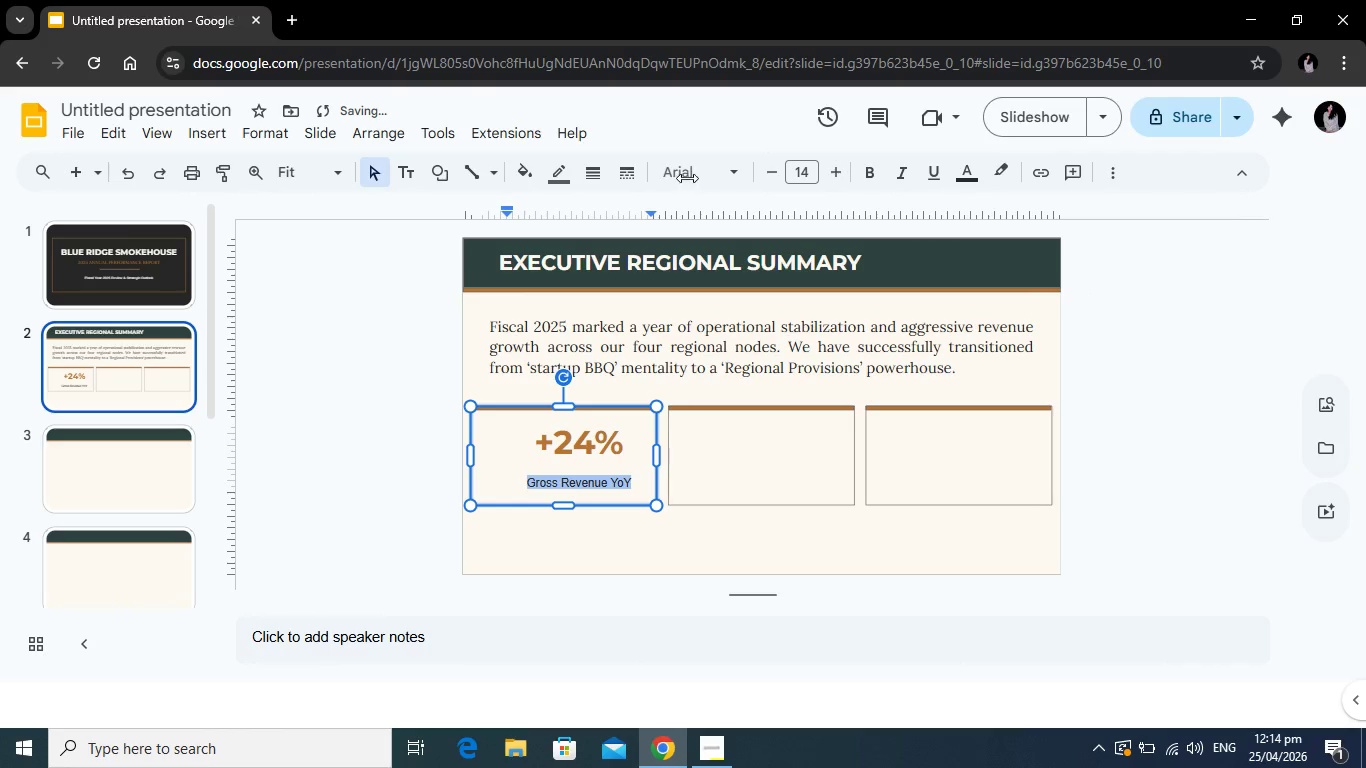 
left_click([694, 171])
 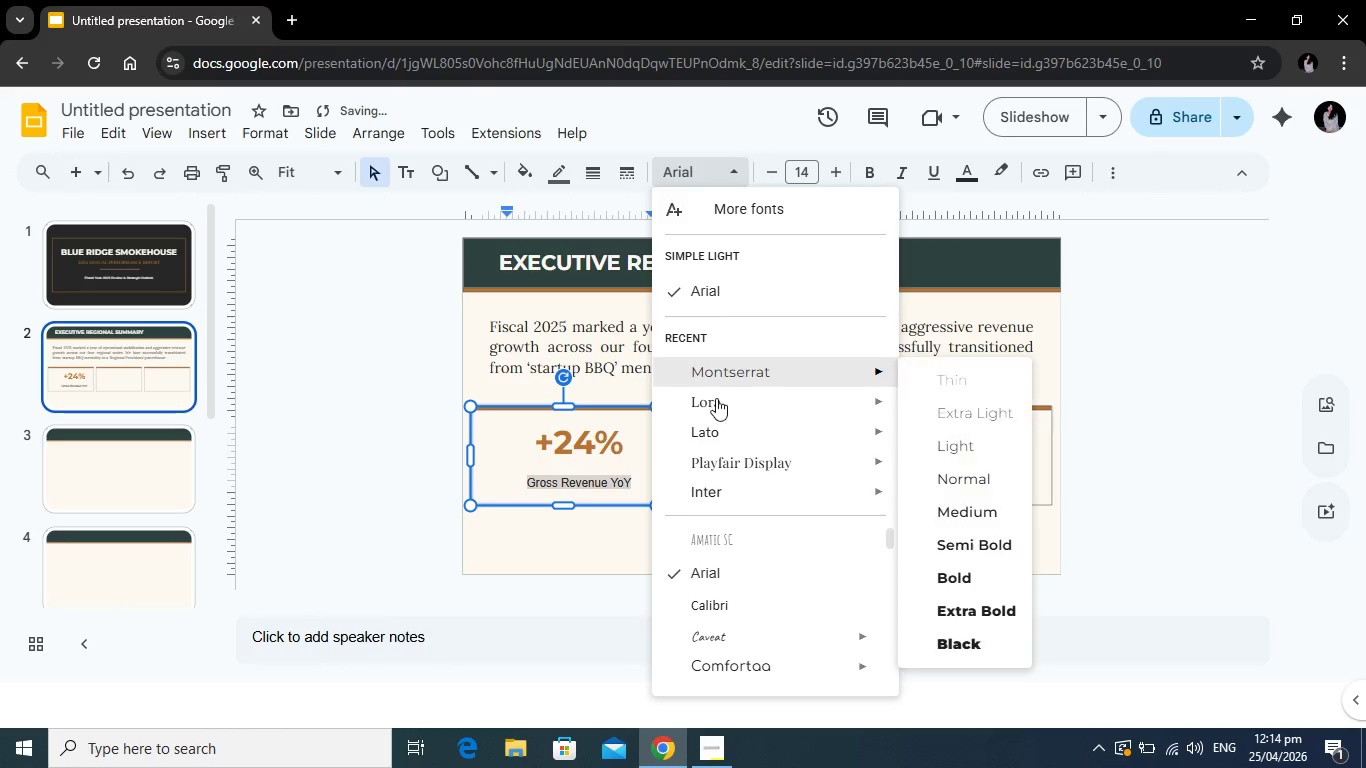 
left_click([716, 398])
 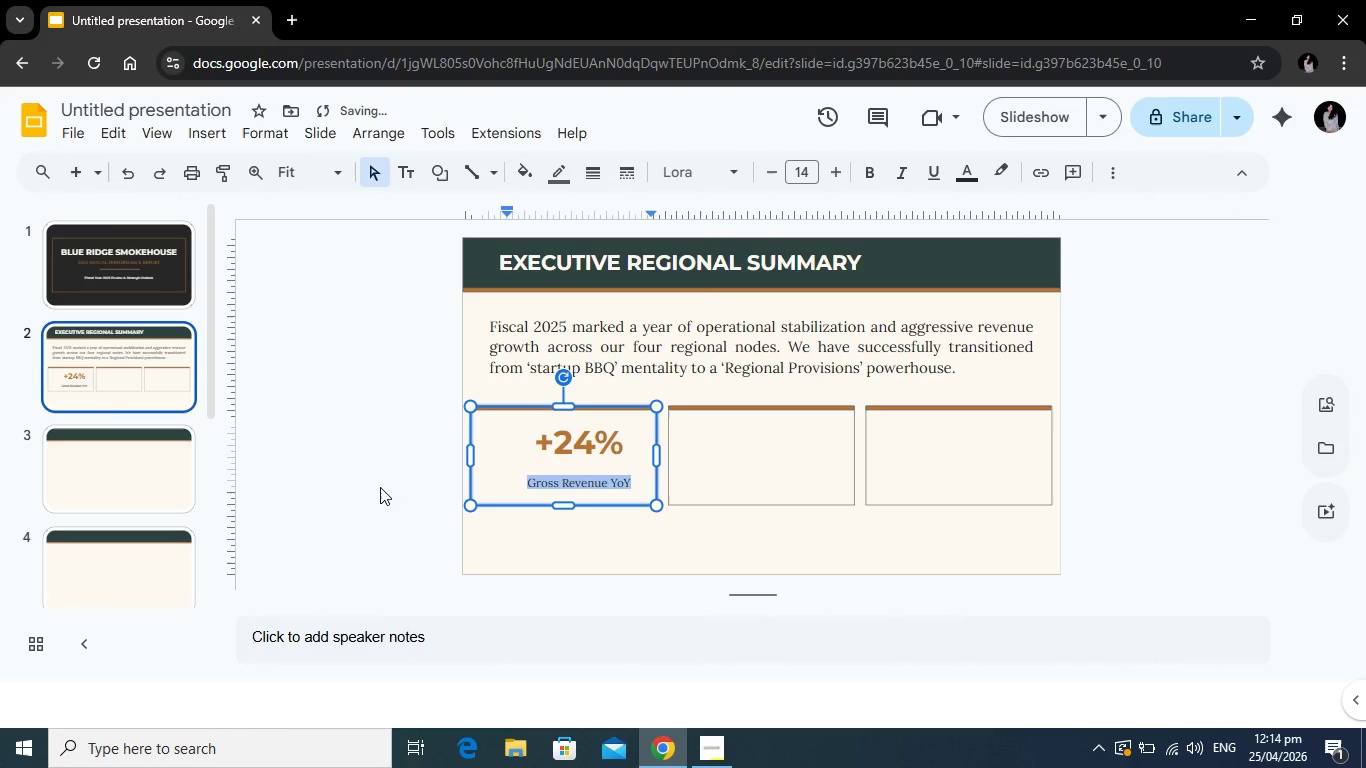 
left_click([380, 487])
 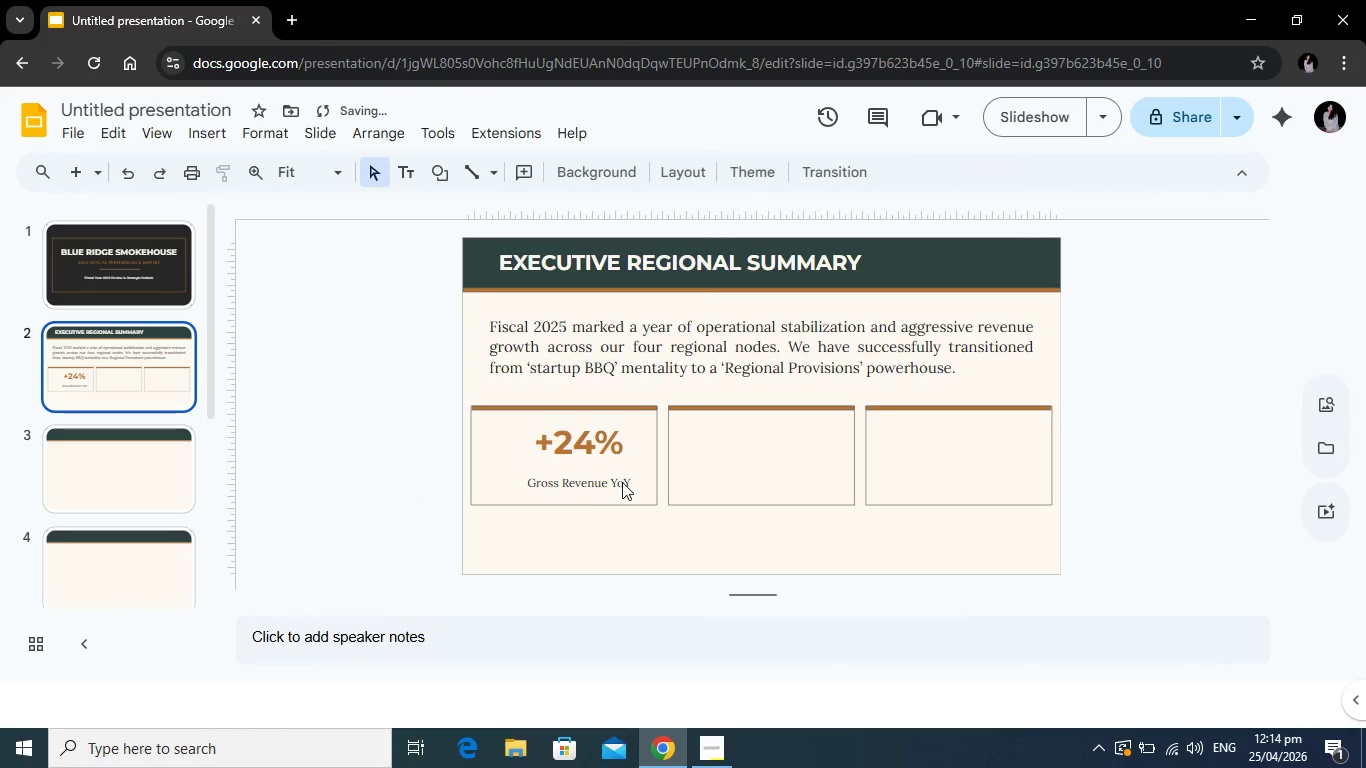 
left_click([622, 482])
 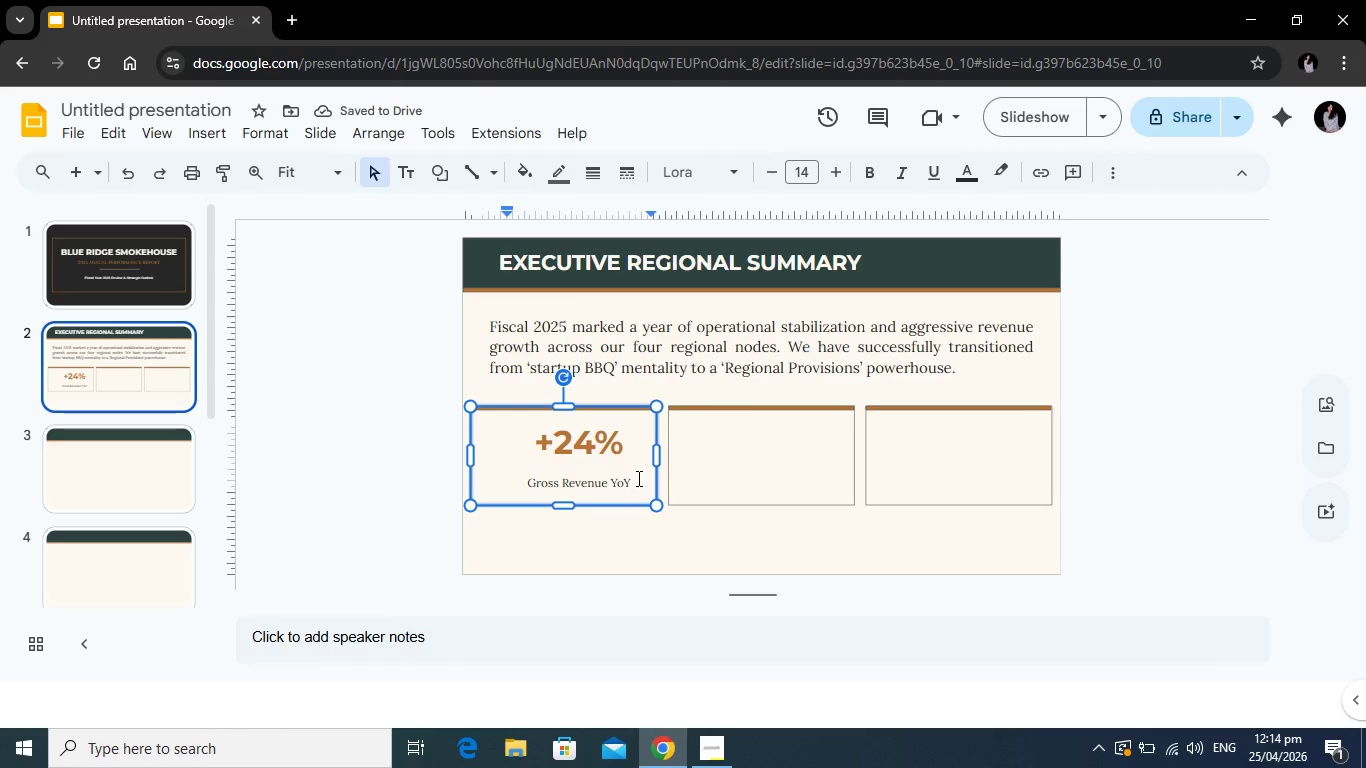 
left_click_drag(start_coordinate=[638, 481], to_coordinate=[517, 431])
 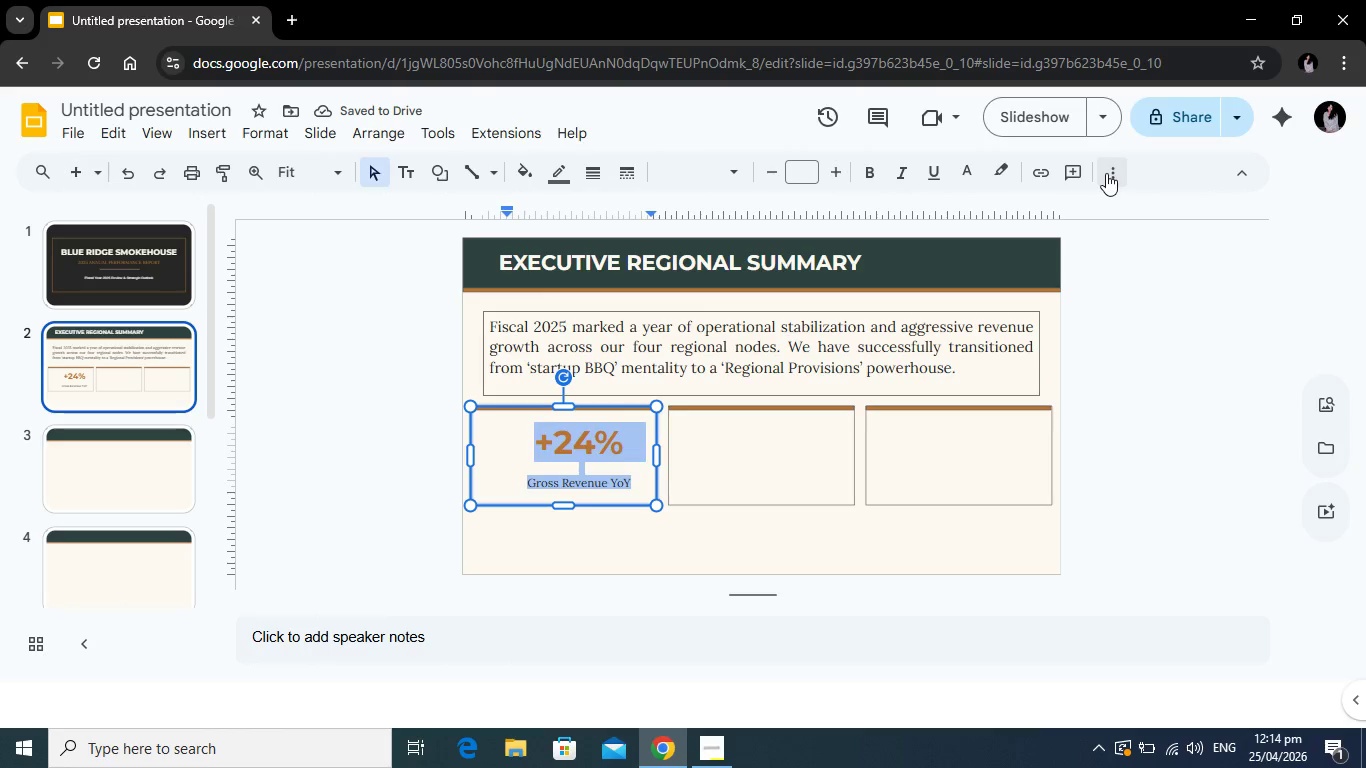 
left_click([1106, 173])
 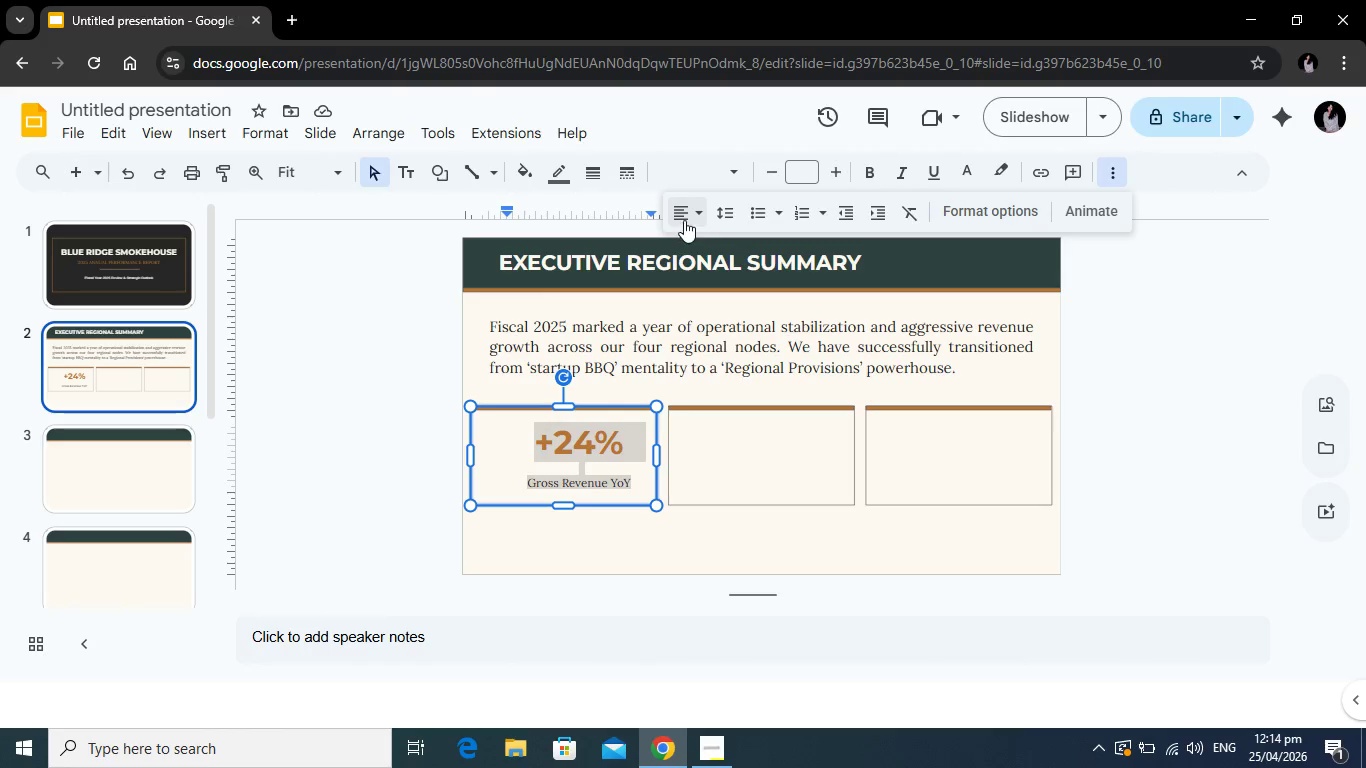 
left_click([684, 219])
 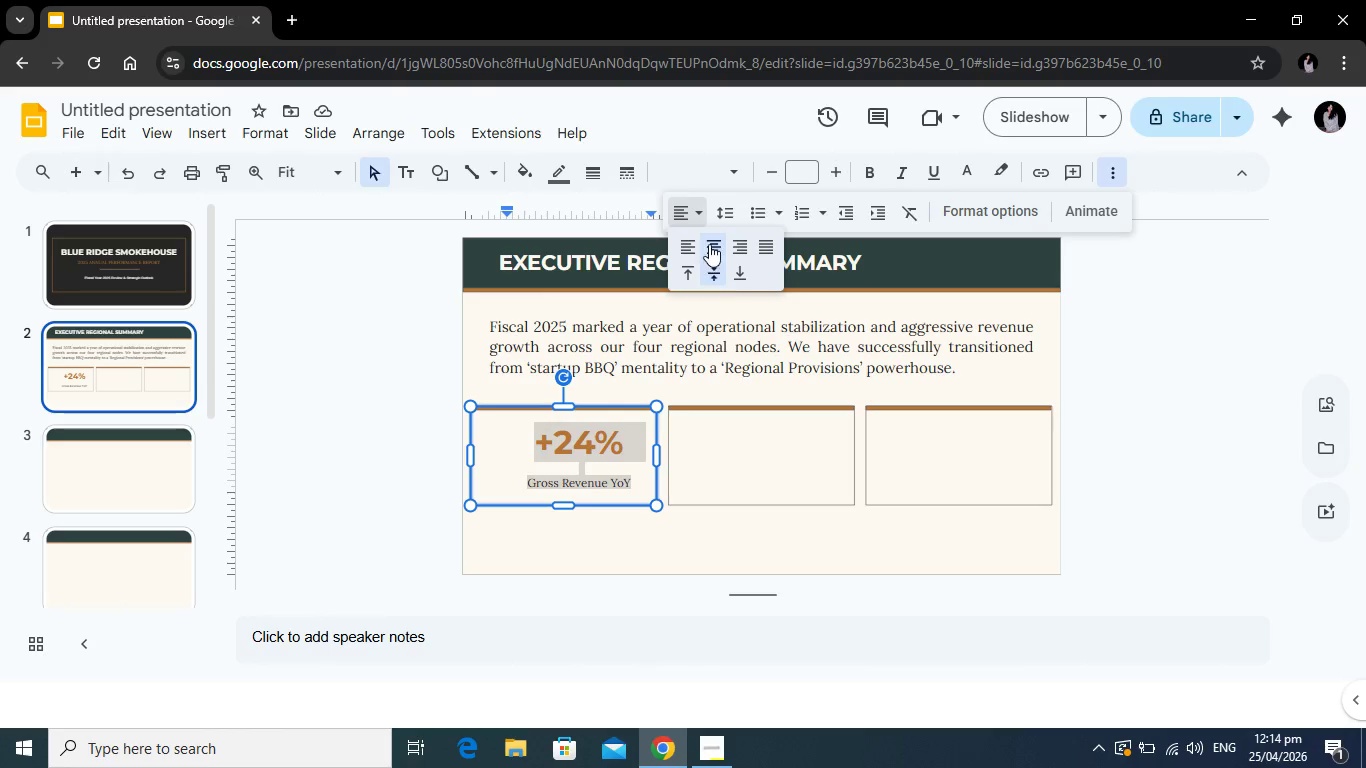 
left_click([709, 244])
 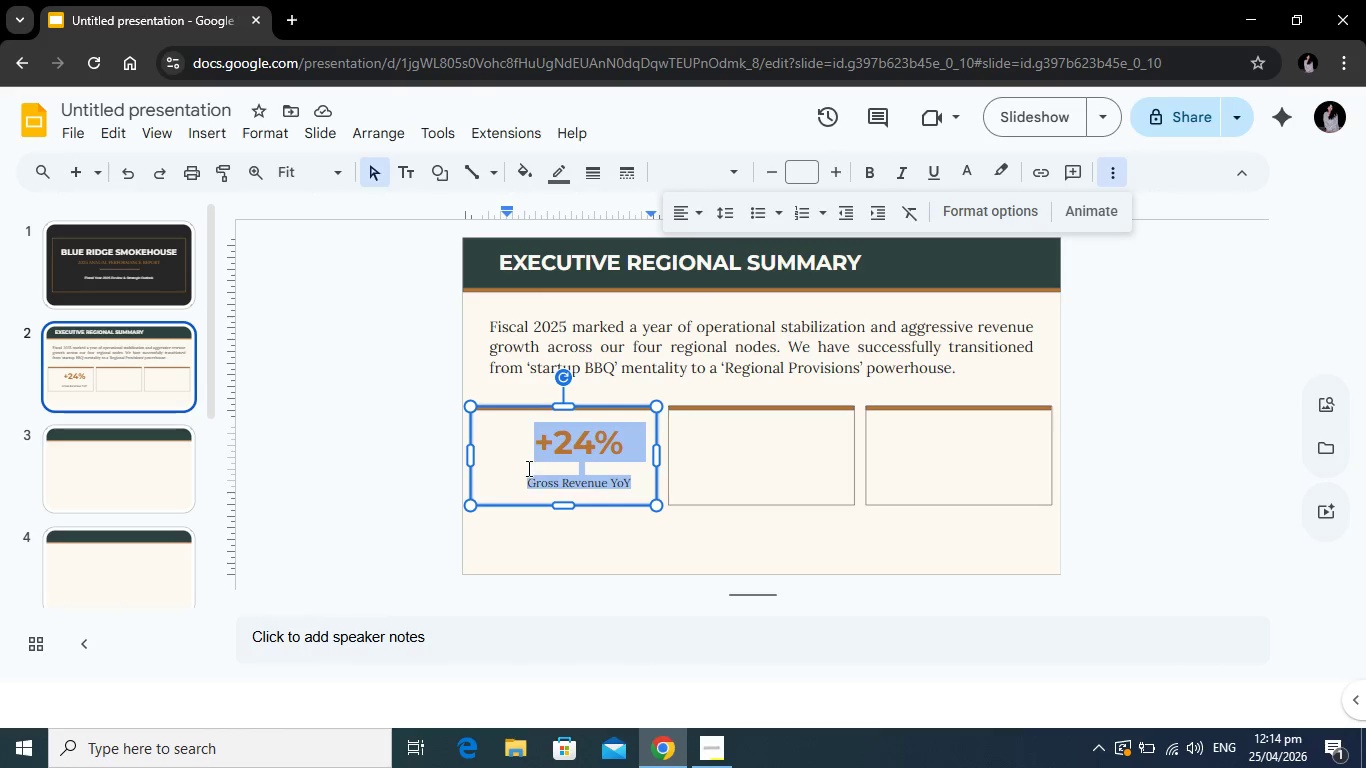 
left_click([527, 460])
 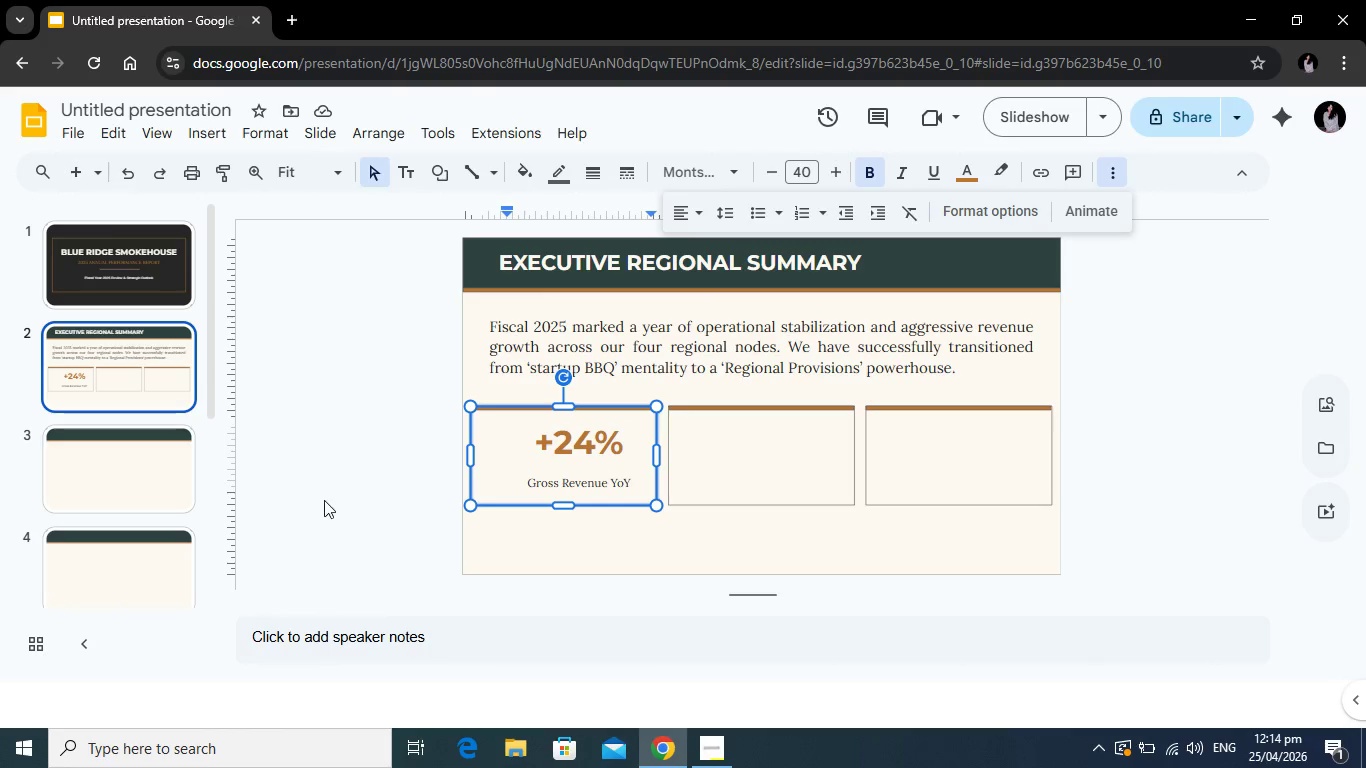 
left_click([319, 502])
 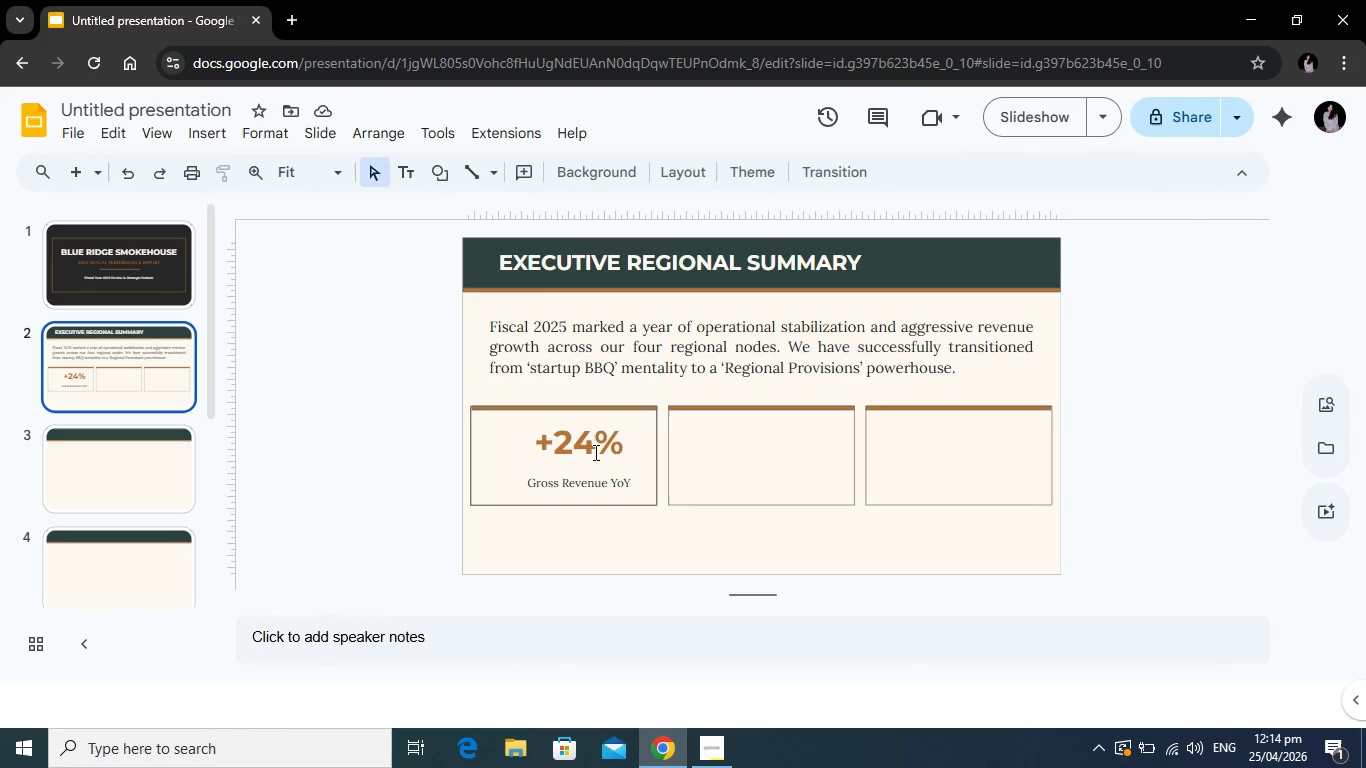 
left_click([537, 446])
 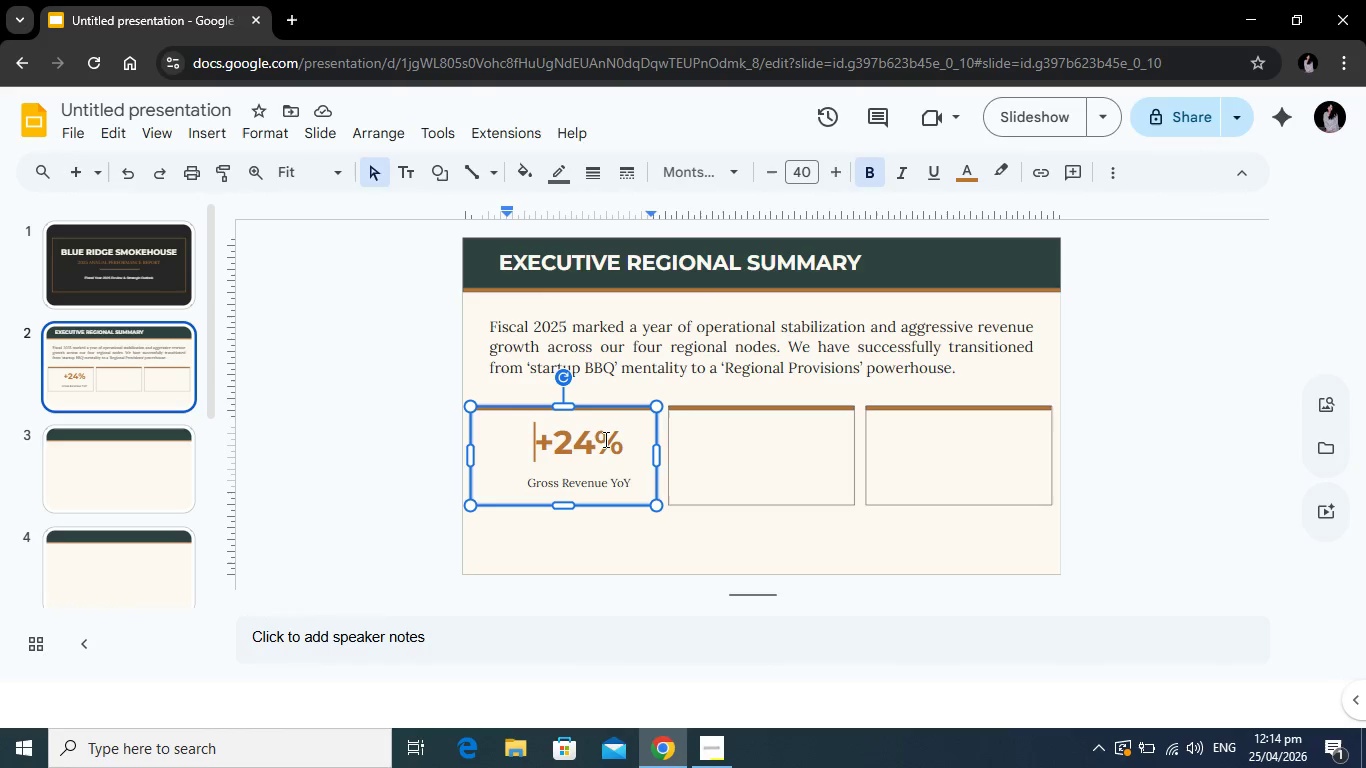 
key(Backspace)
 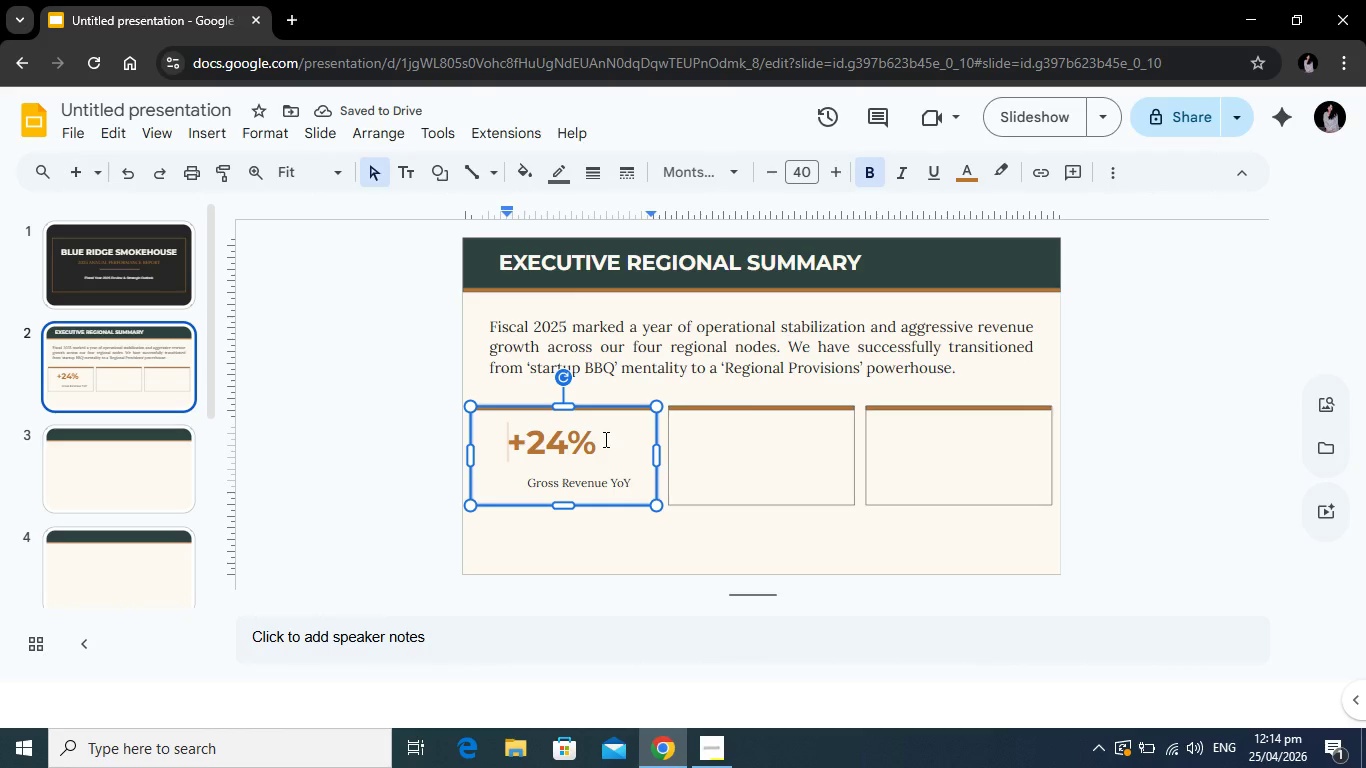 
key(Space)
 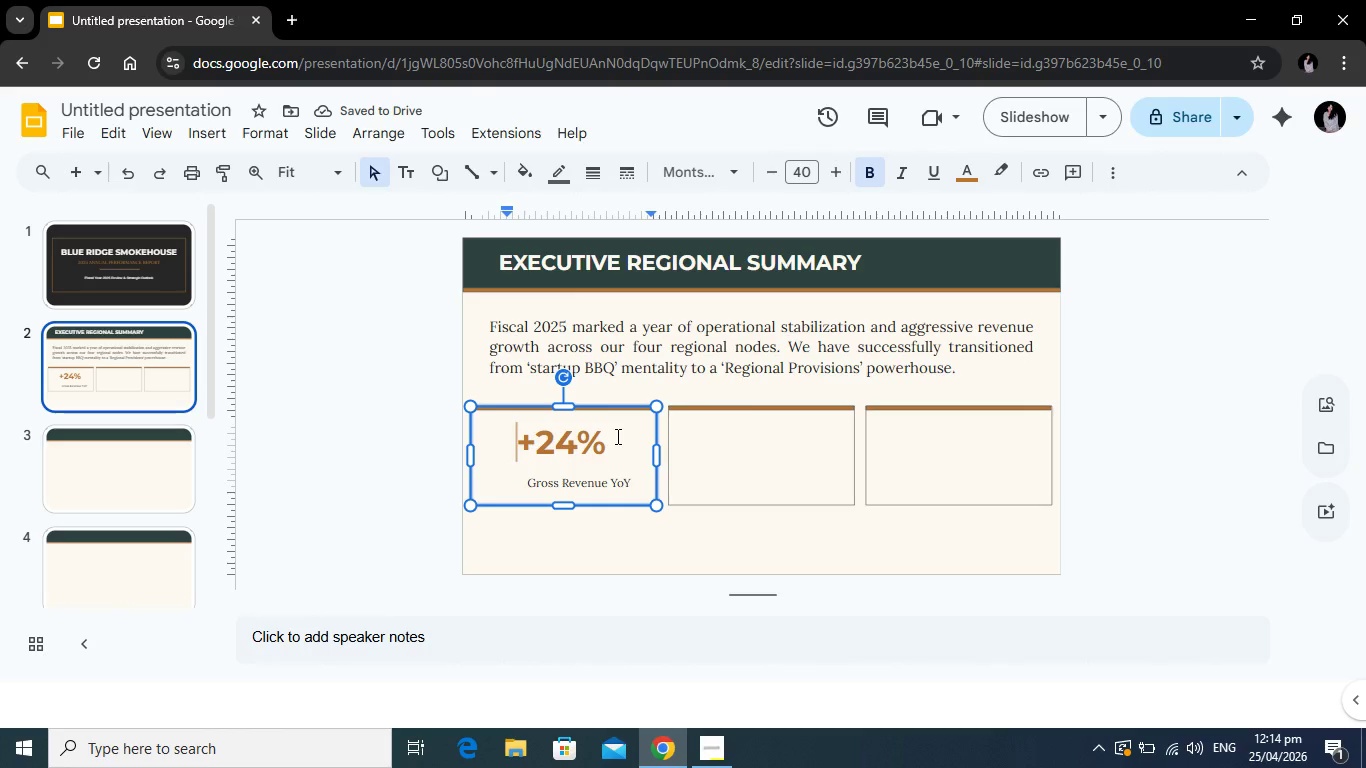 
key(Backspace)
 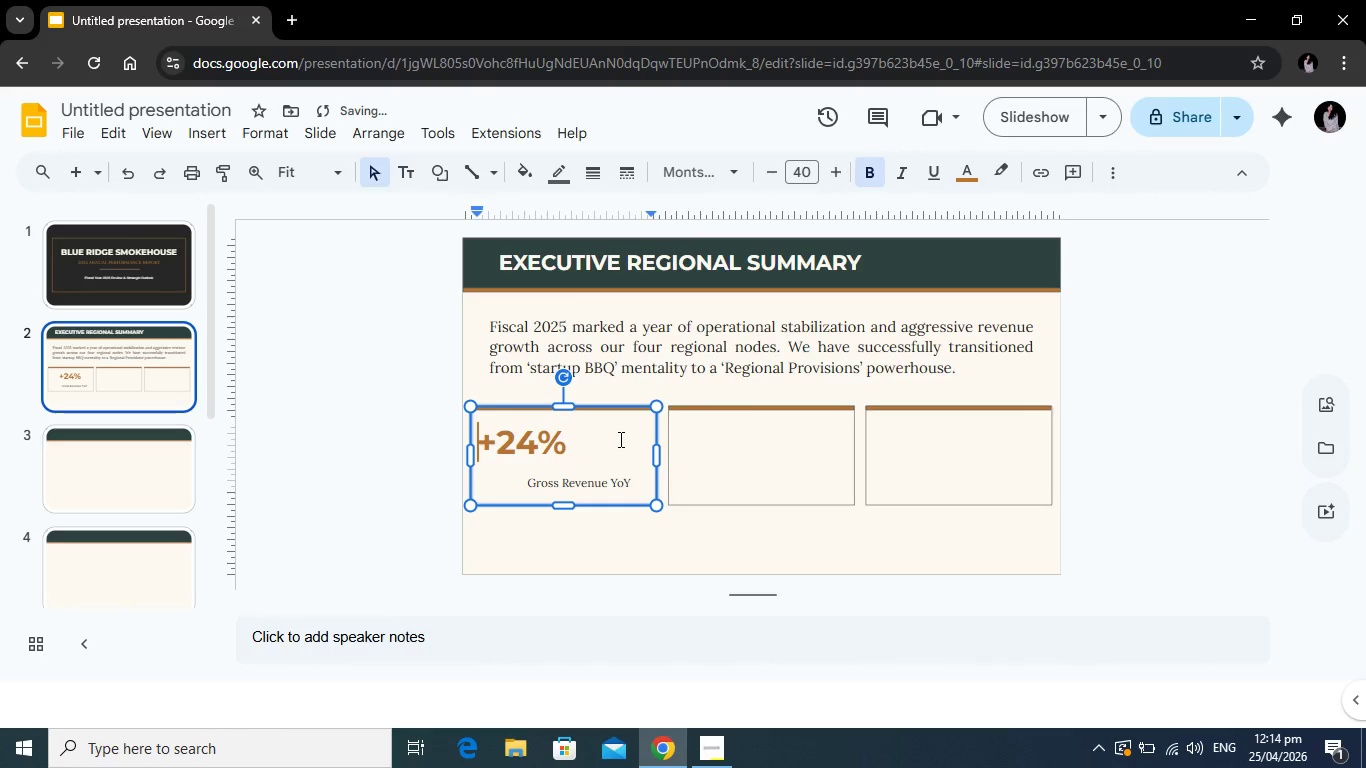 
key(Backspace)
 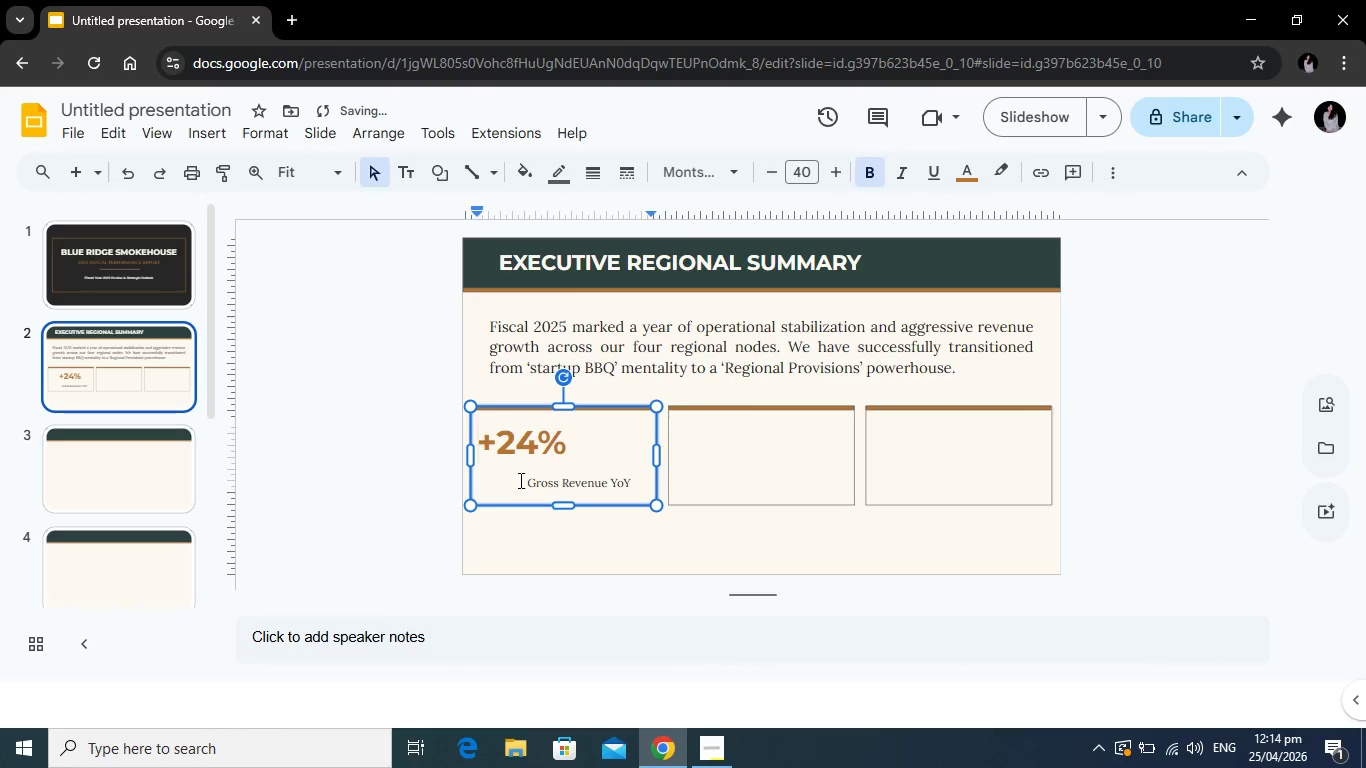 
left_click([519, 480])
 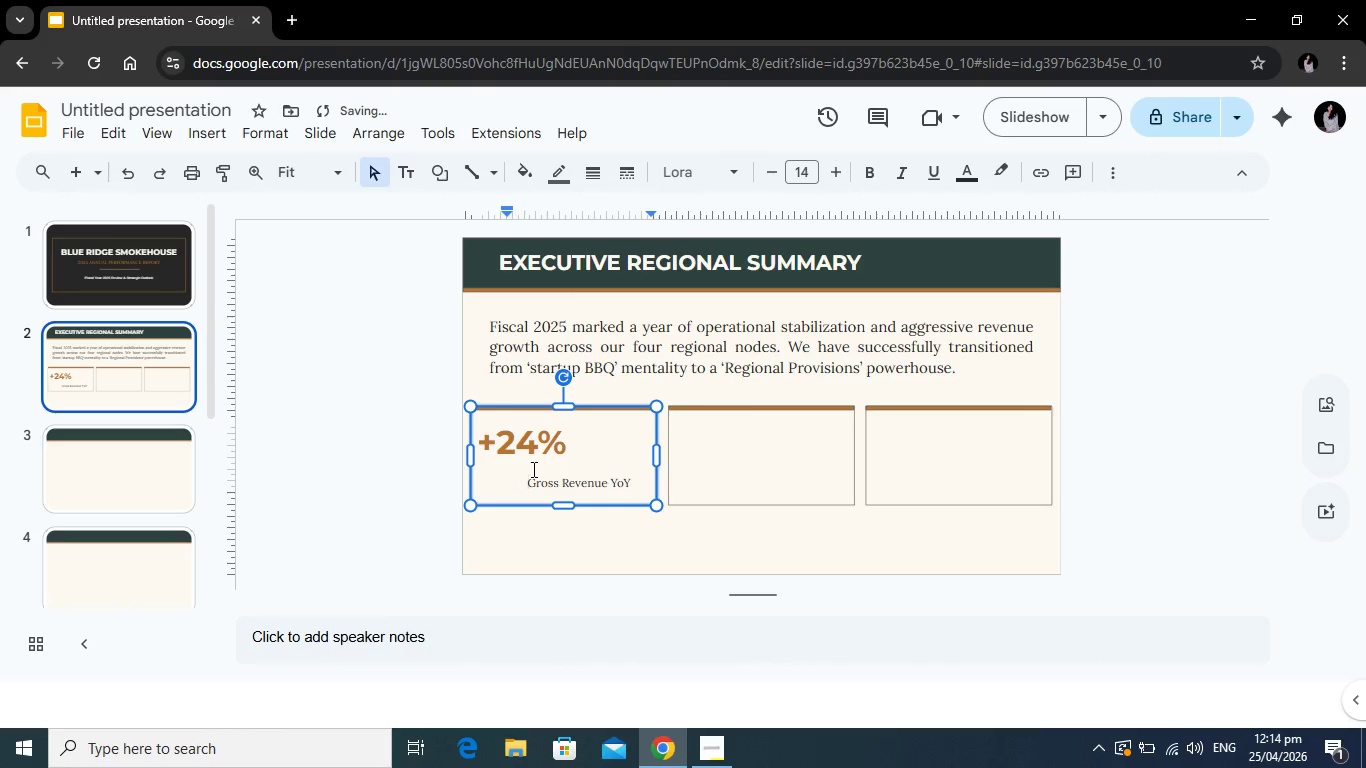 
key(Backspace)
 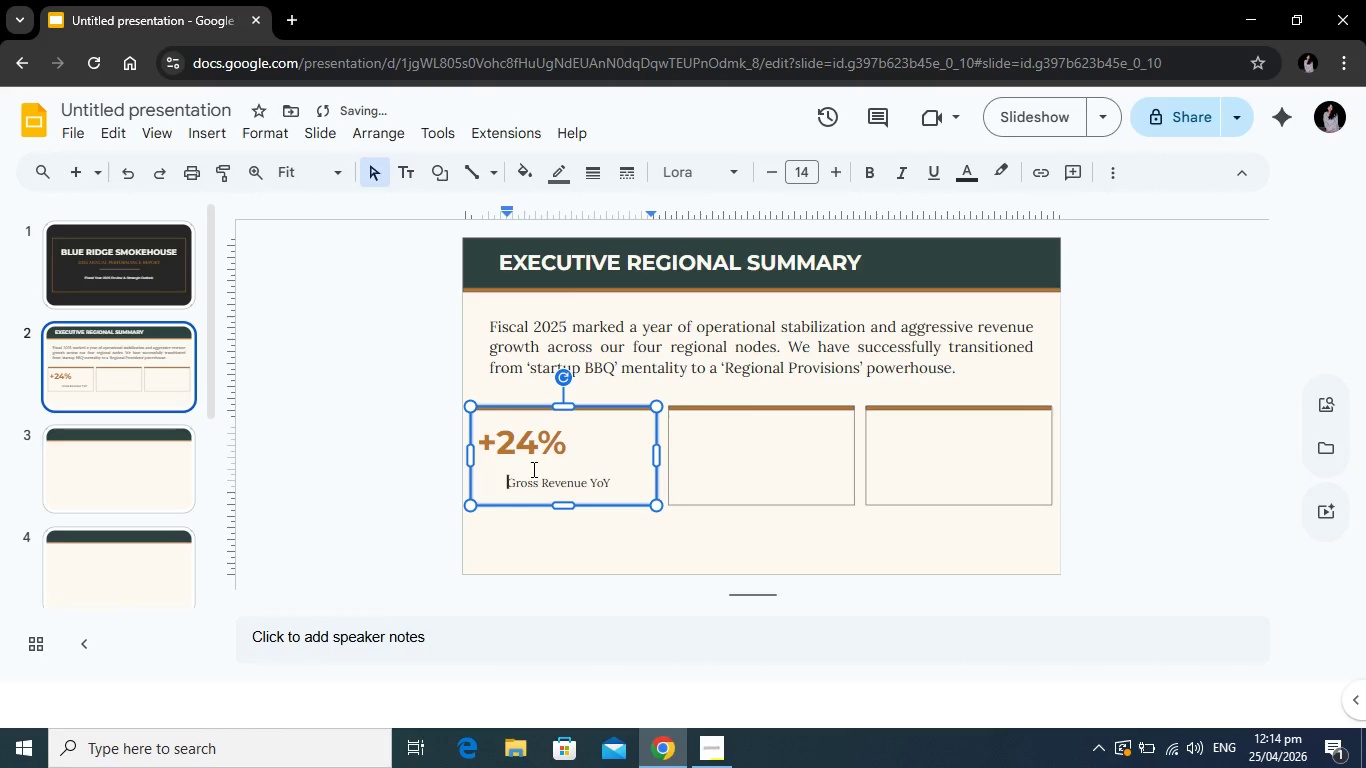 
key(Backspace)
 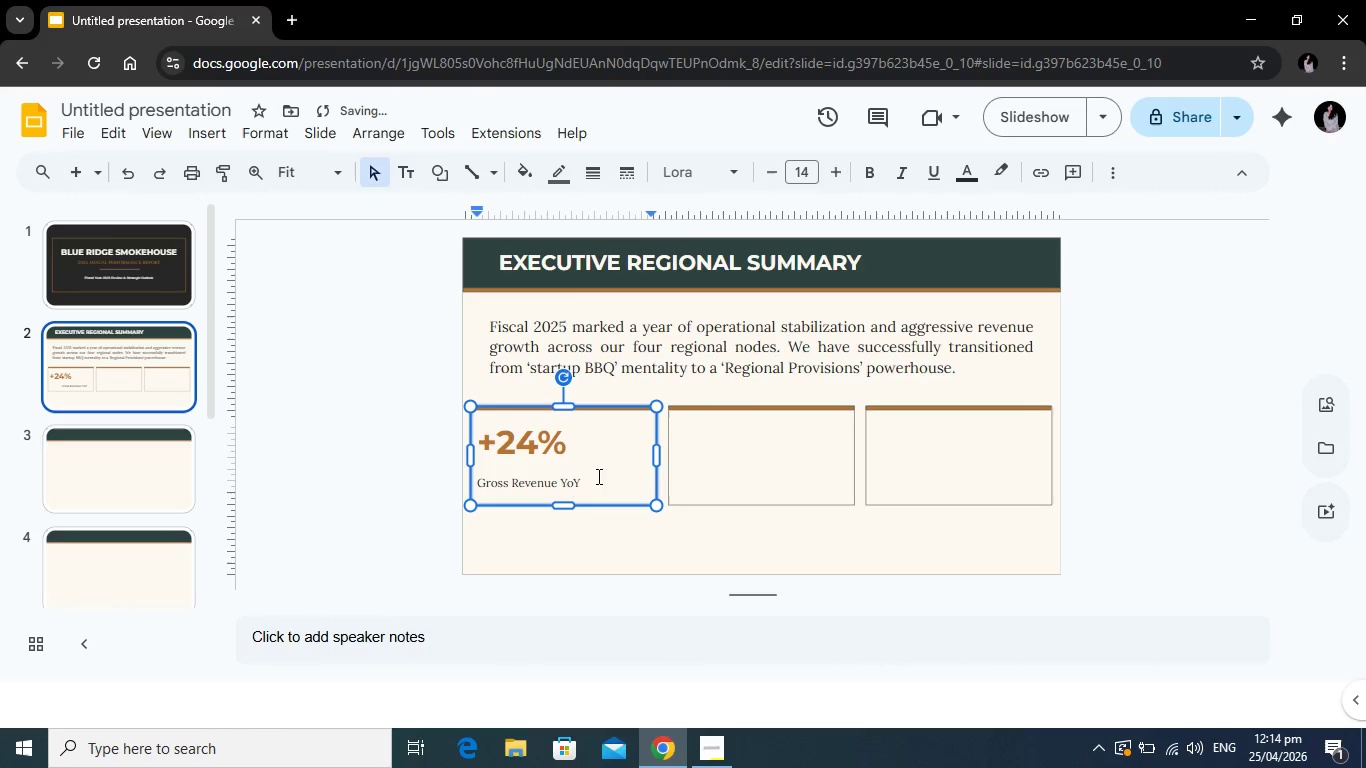 
left_click_drag(start_coordinate=[596, 481], to_coordinate=[476, 437])
 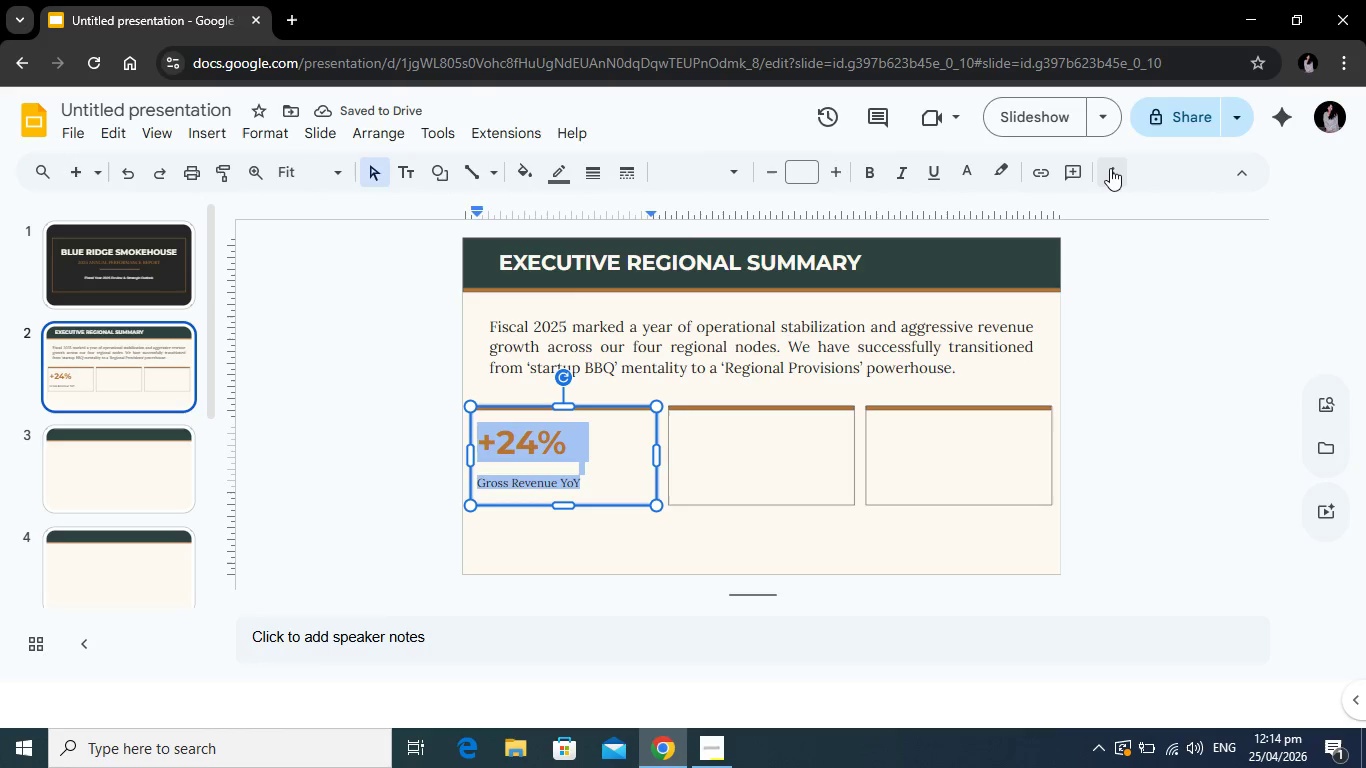 
left_click([1112, 168])
 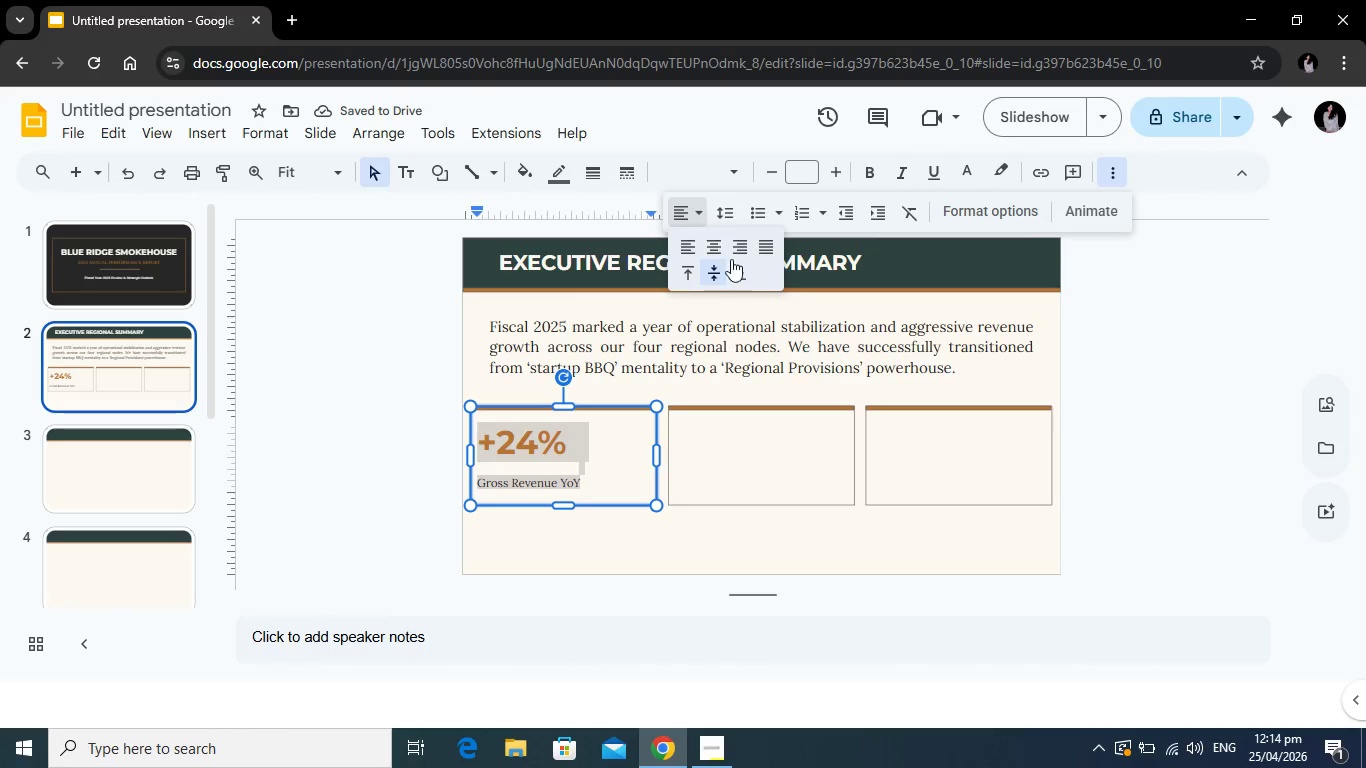 
left_click([716, 244])
 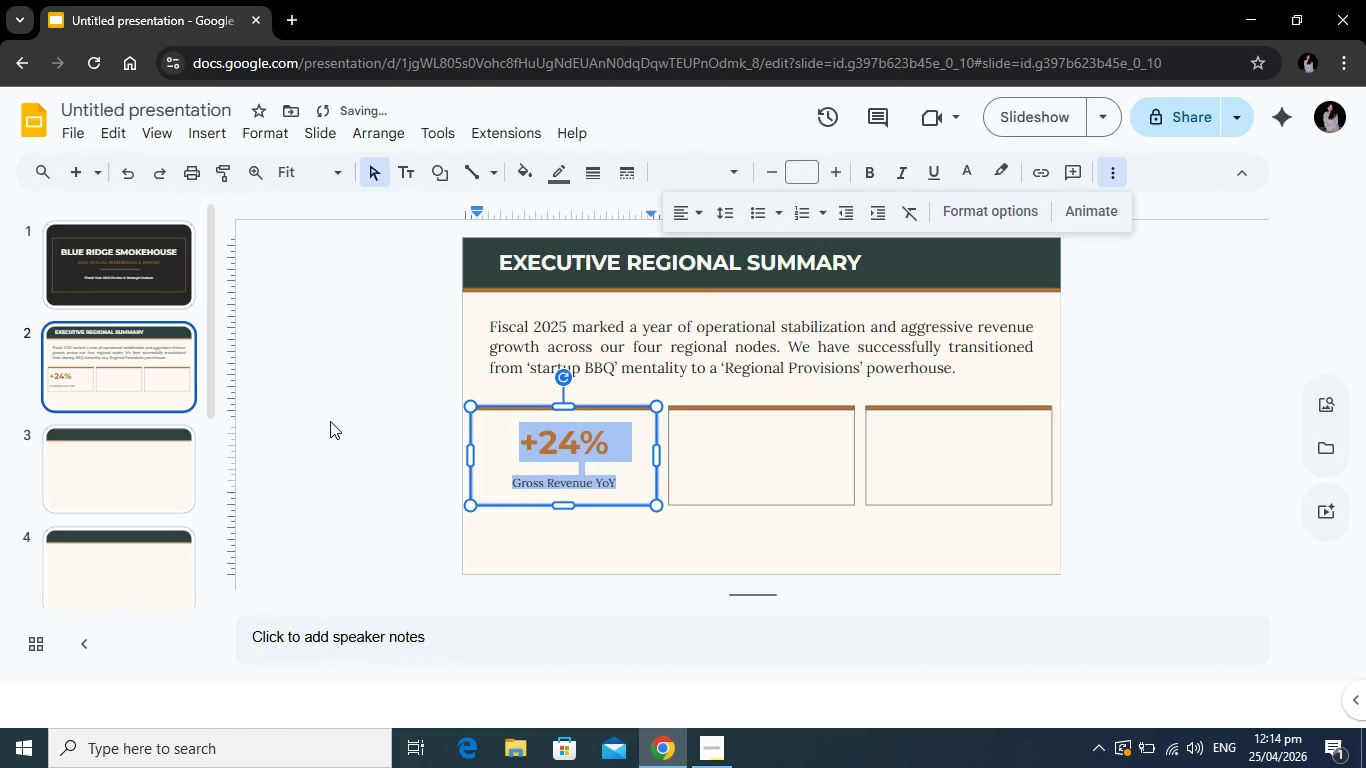 
left_click([330, 421])
 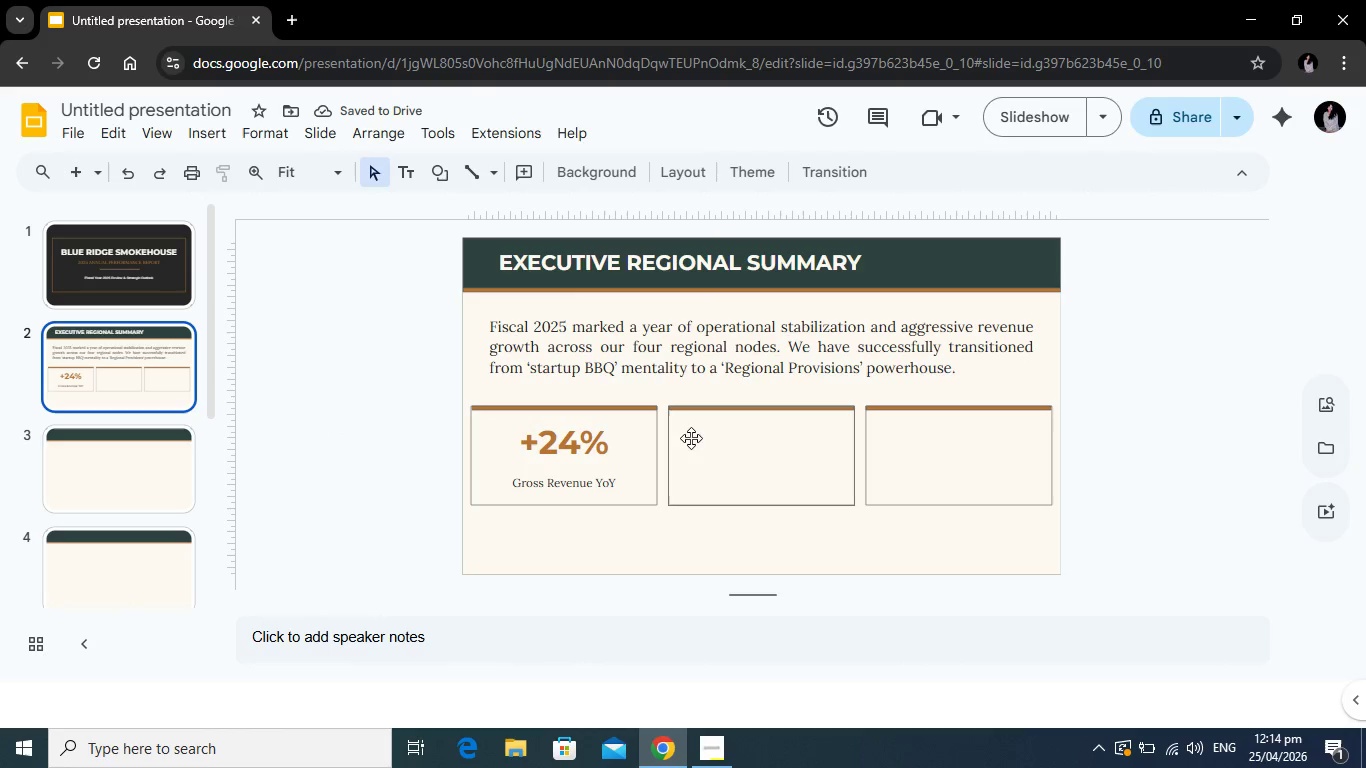 
left_click([766, 442])
 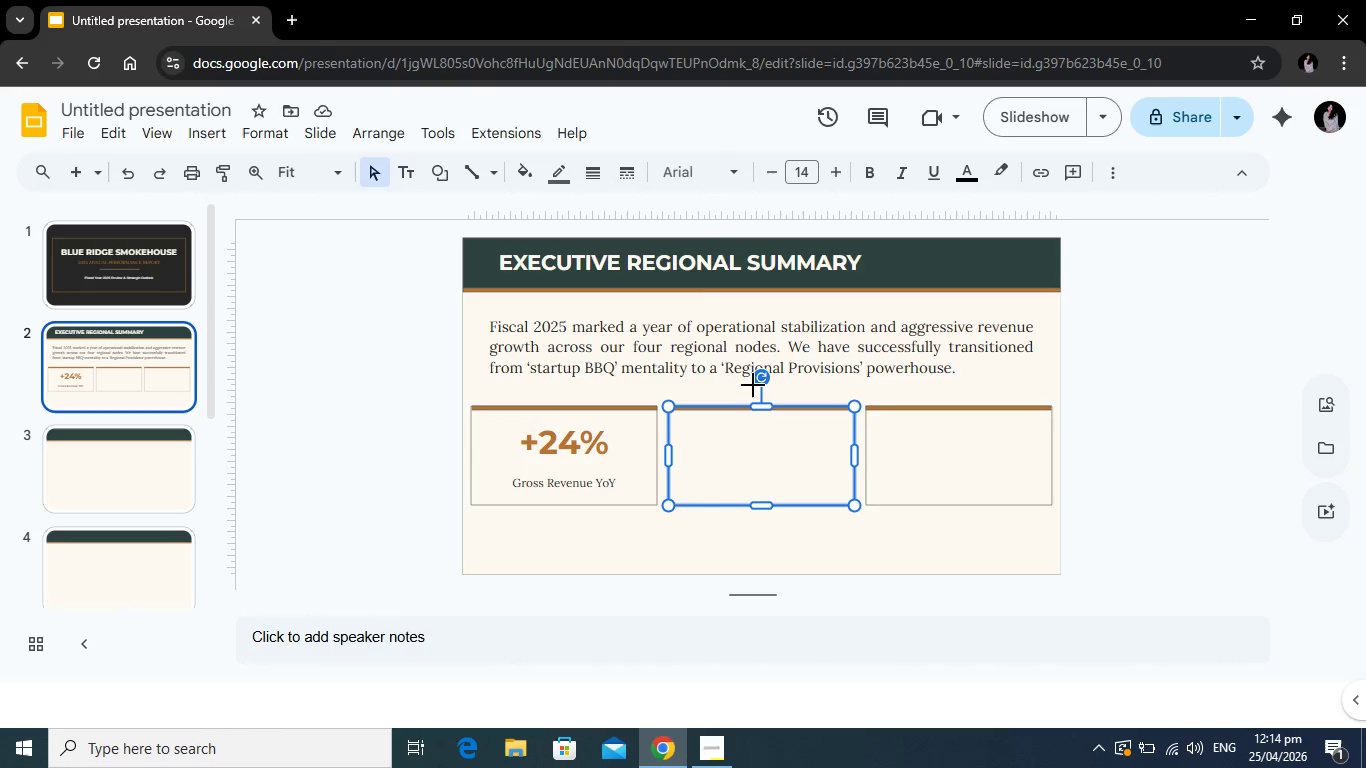 
type(85%)
 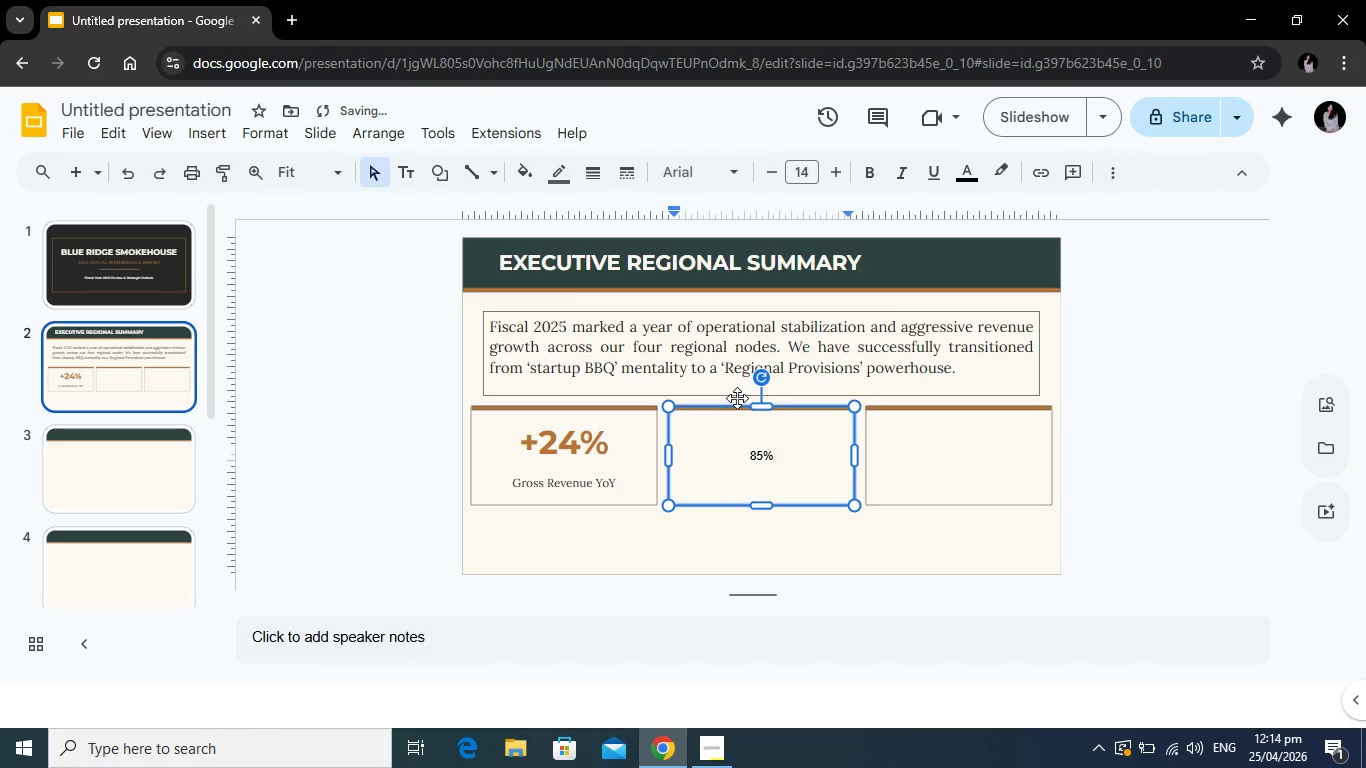 
left_click([597, 450])
 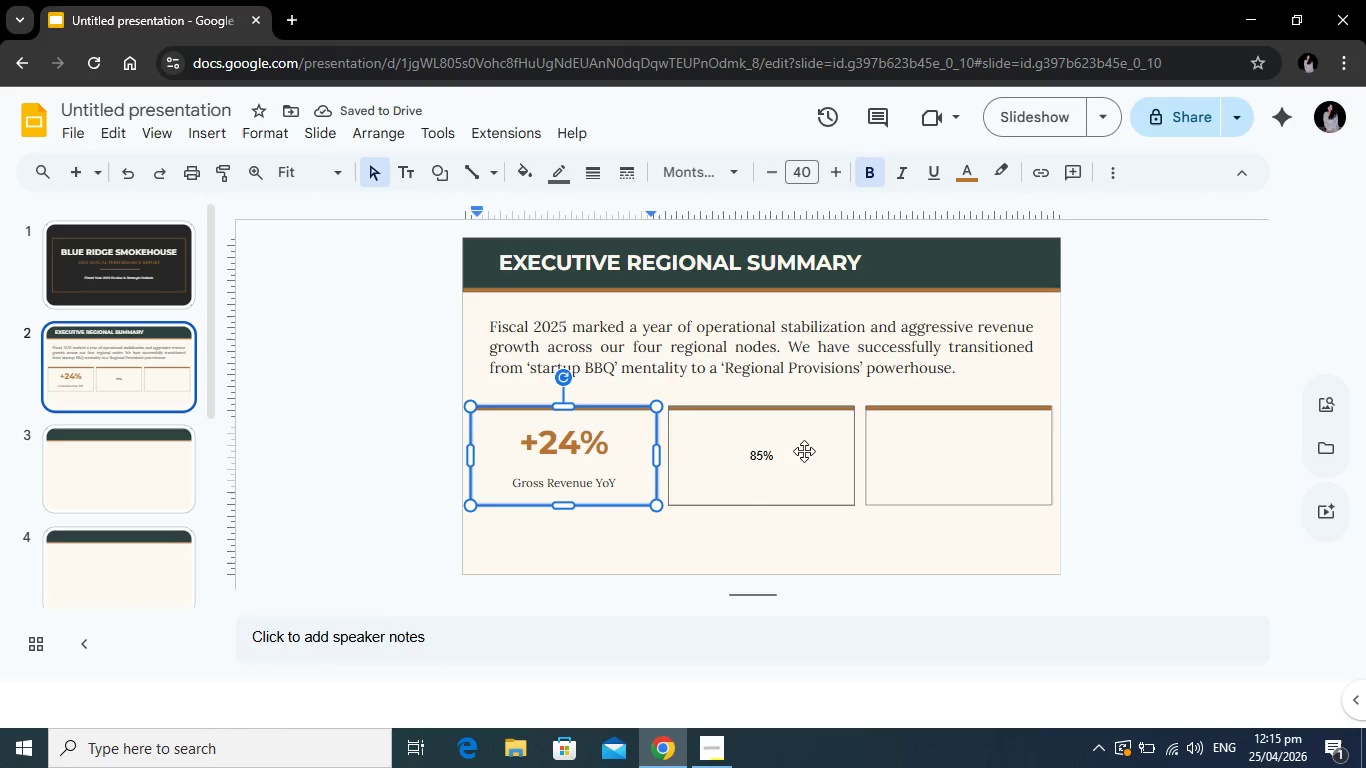 
left_click([804, 451])
 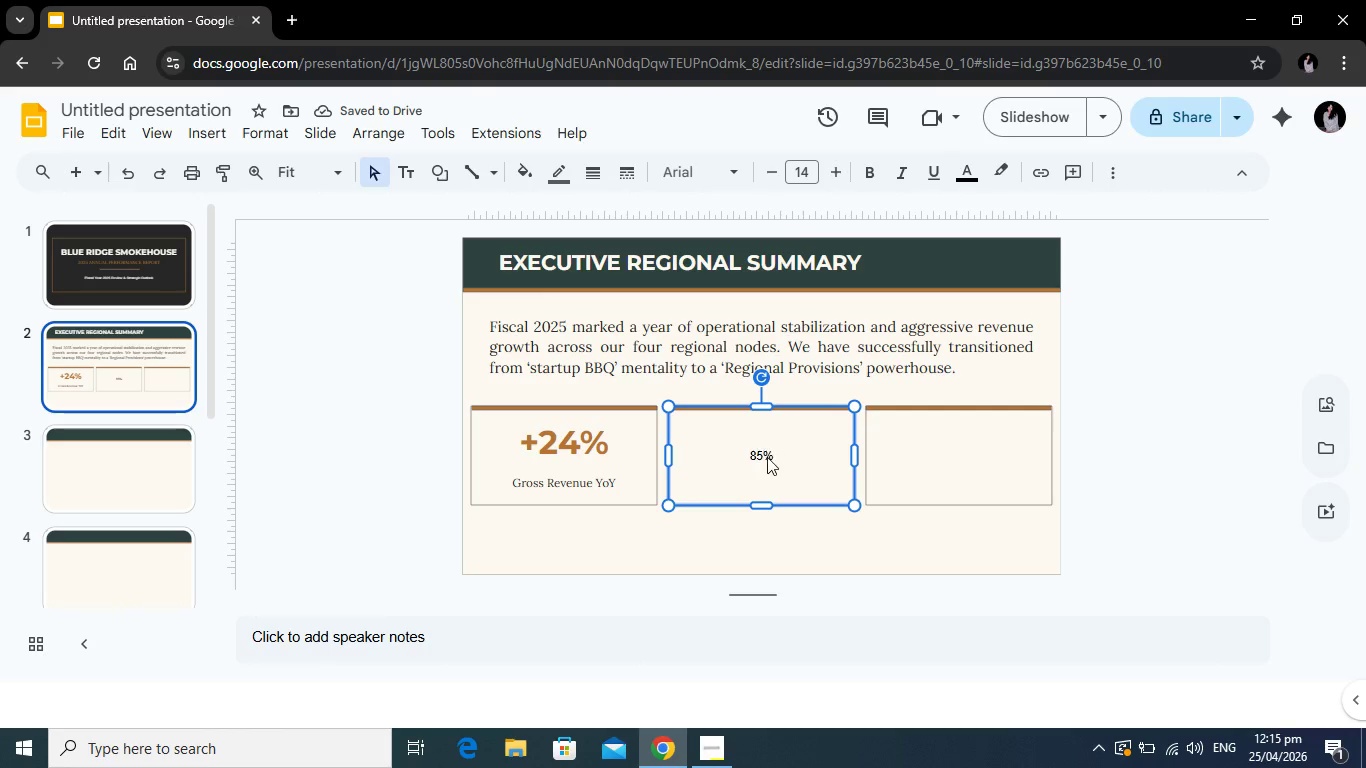 
left_click([767, 457])
 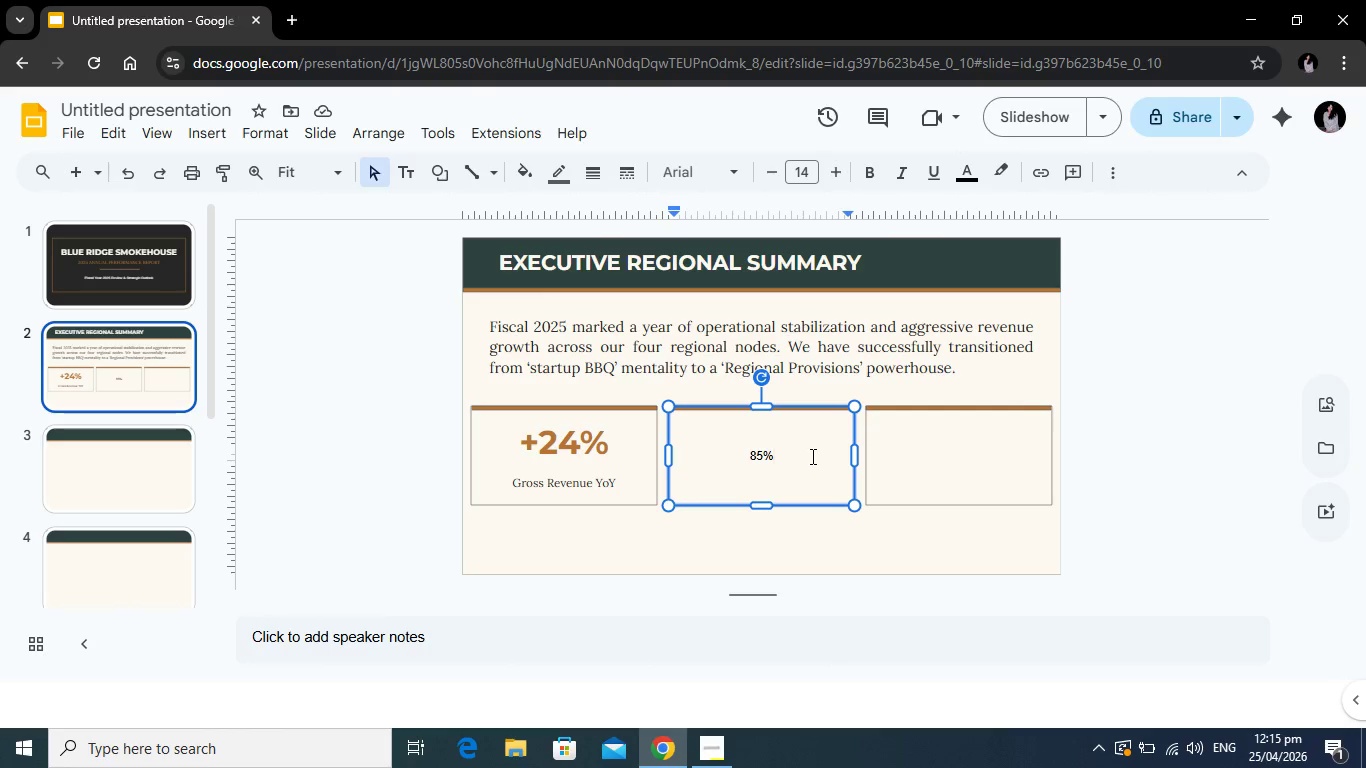 
key(Enter)
 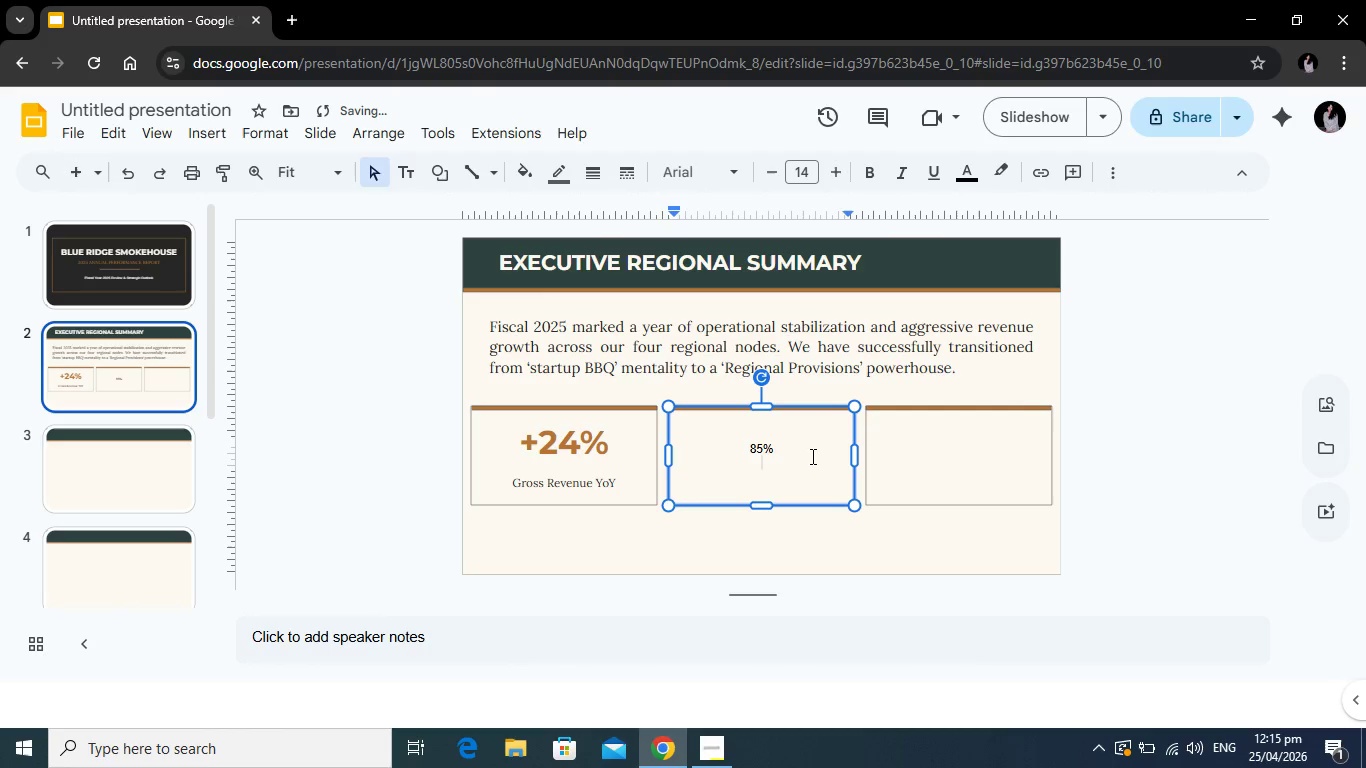 
key(Shift+ShiftRight)
 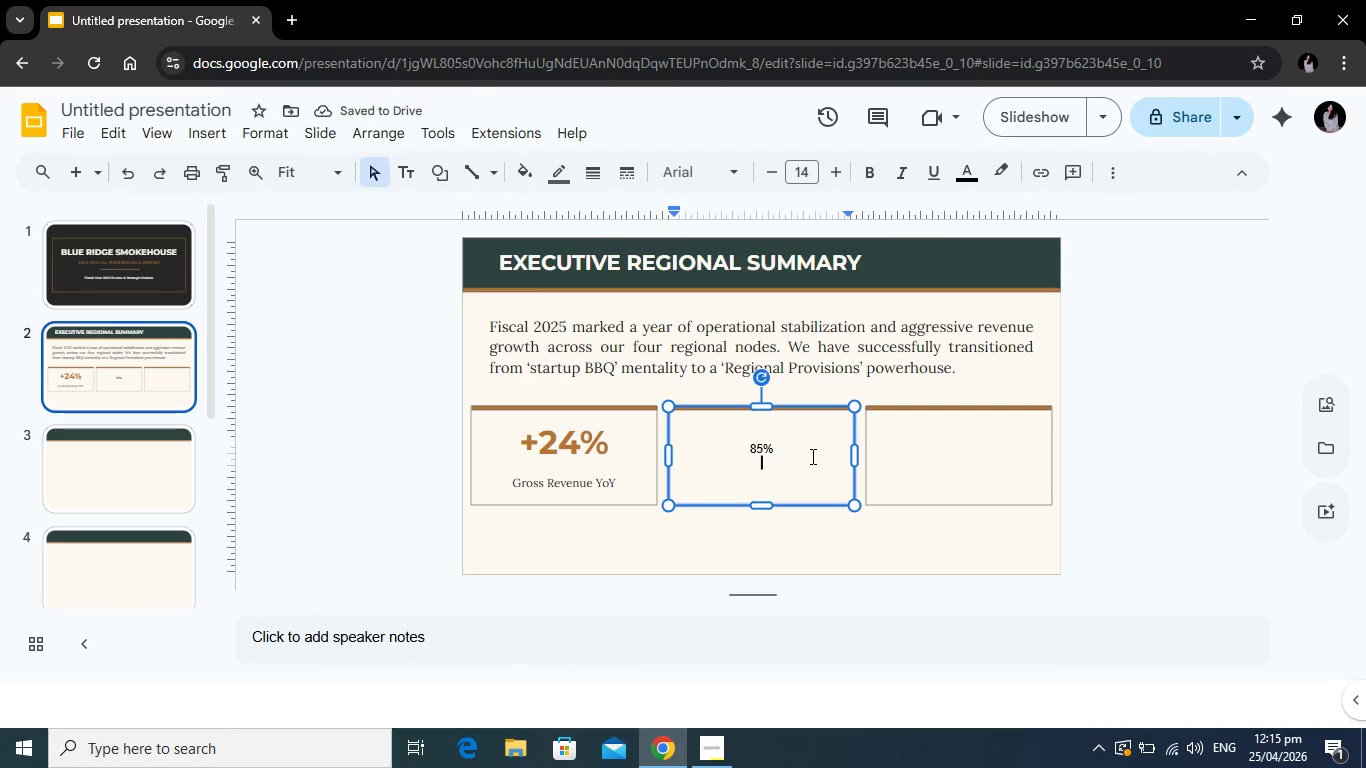 
key(Enter)
 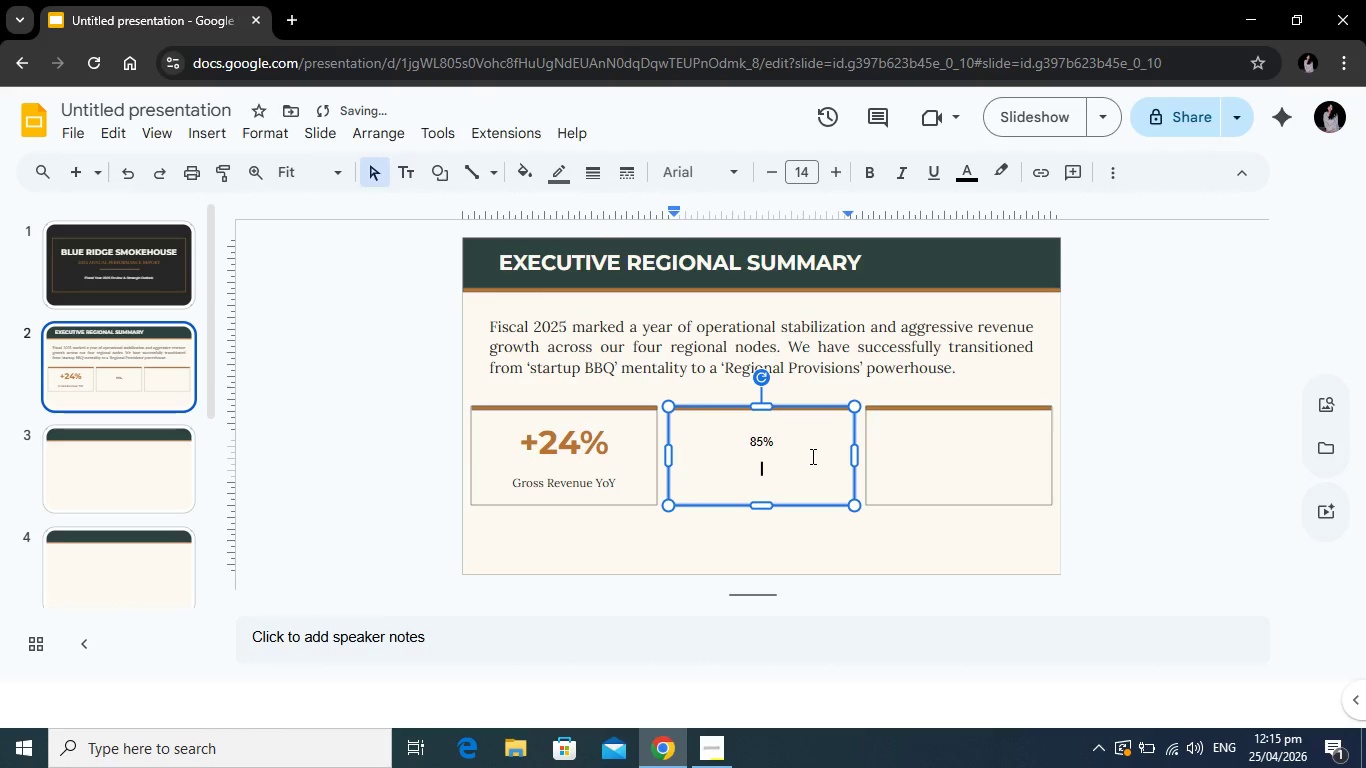 
type(Local Supply Chain)
 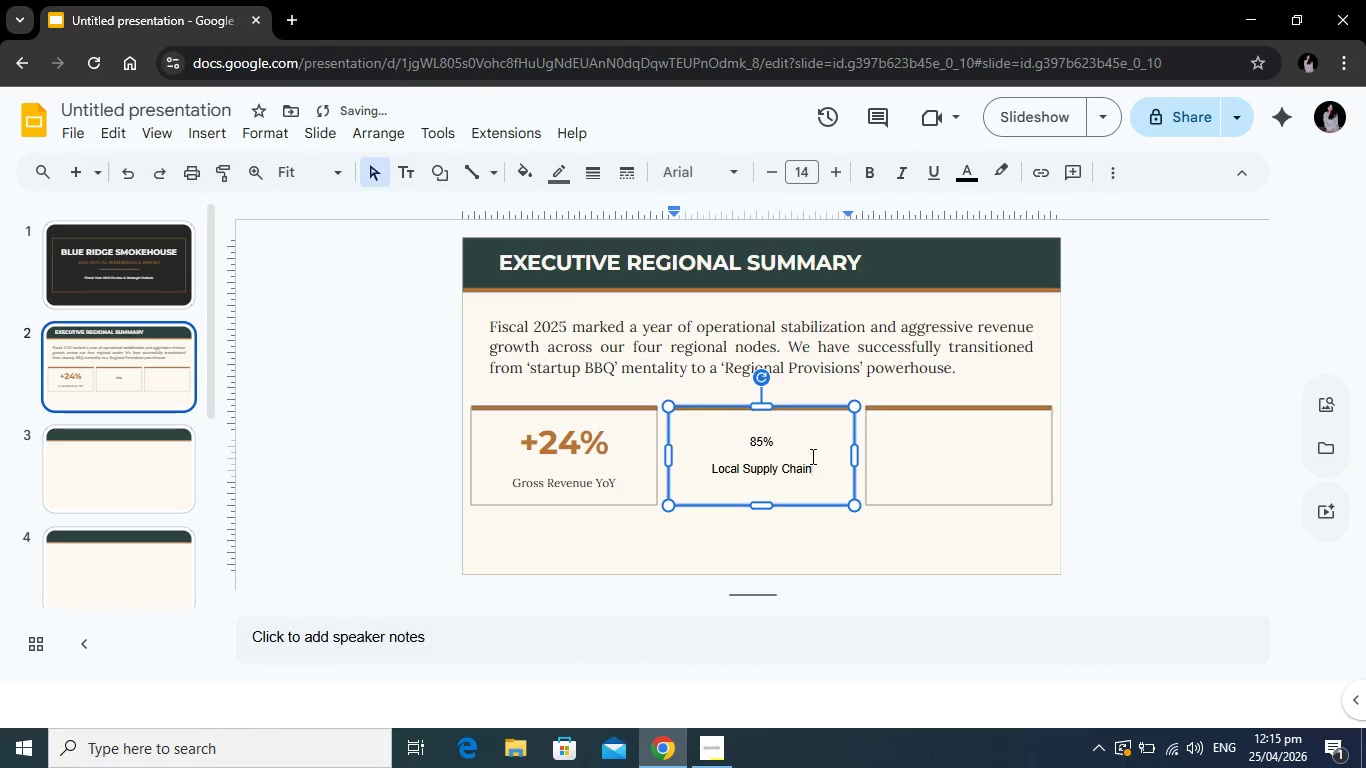 
left_click([593, 483])
 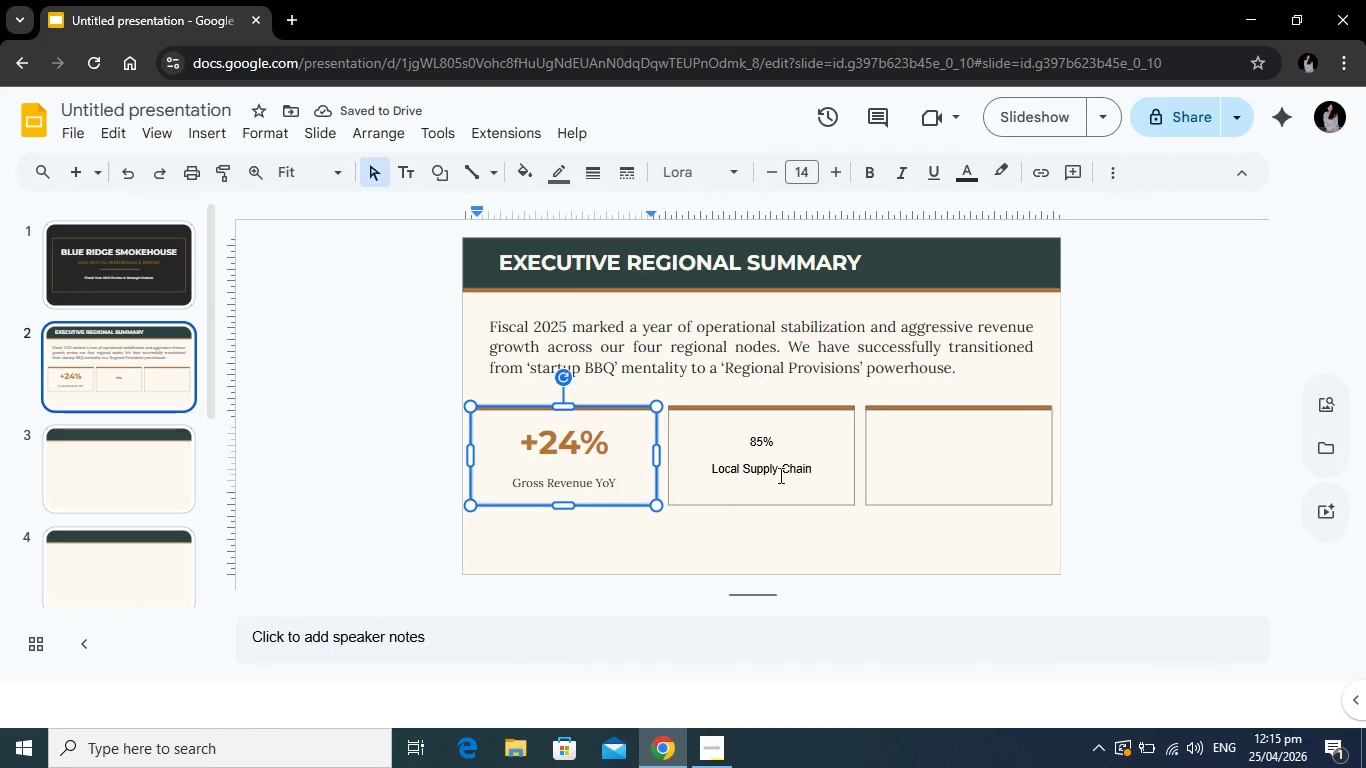 
left_click([779, 475])
 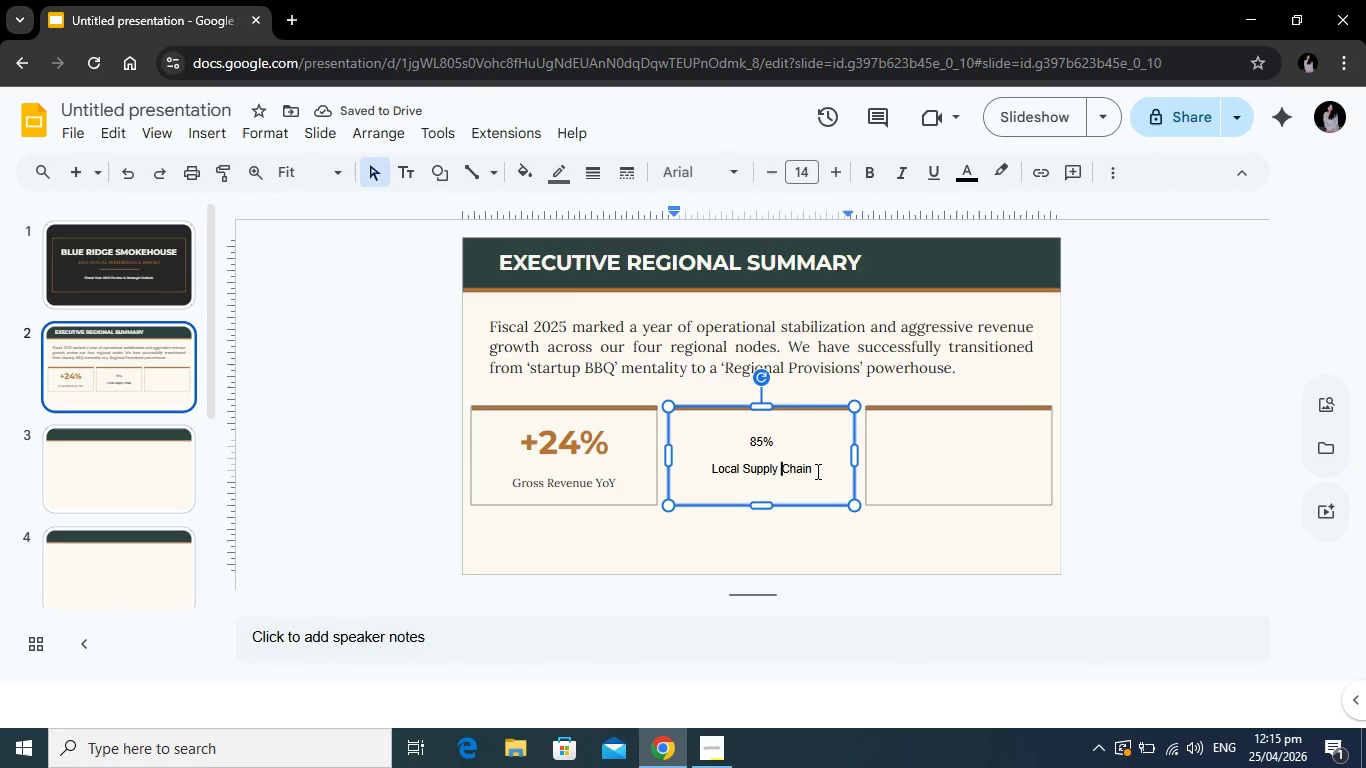 
left_click_drag(start_coordinate=[816, 471], to_coordinate=[663, 466])
 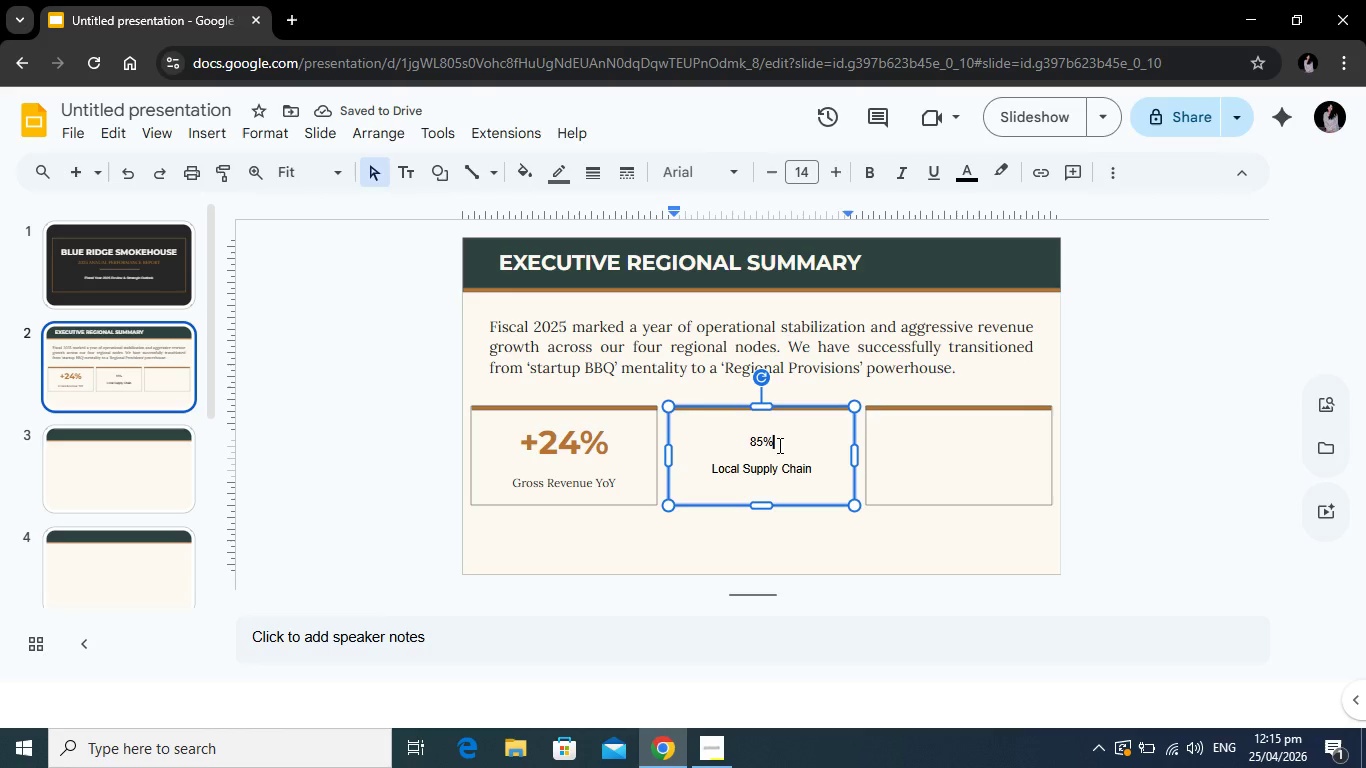 
left_click([778, 445])
 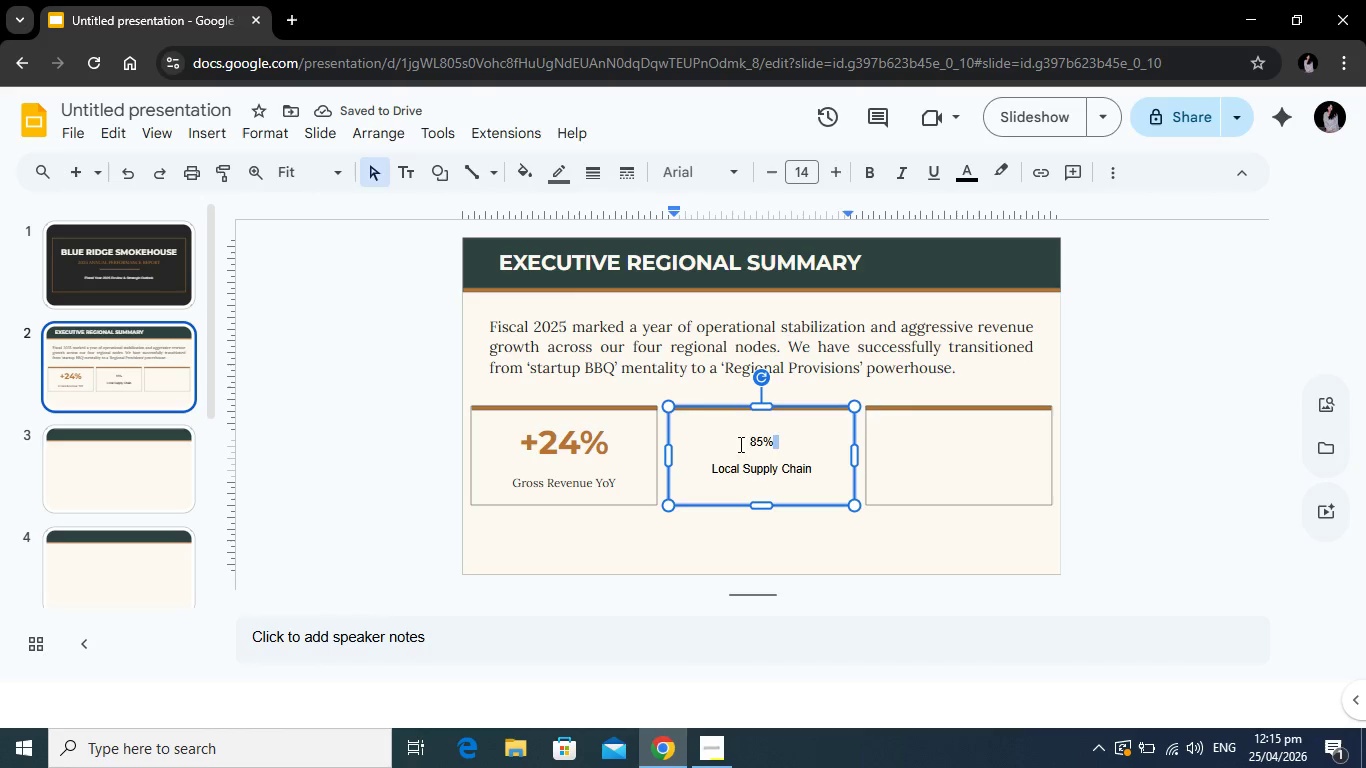 
left_click_drag(start_coordinate=[778, 445], to_coordinate=[720, 444])
 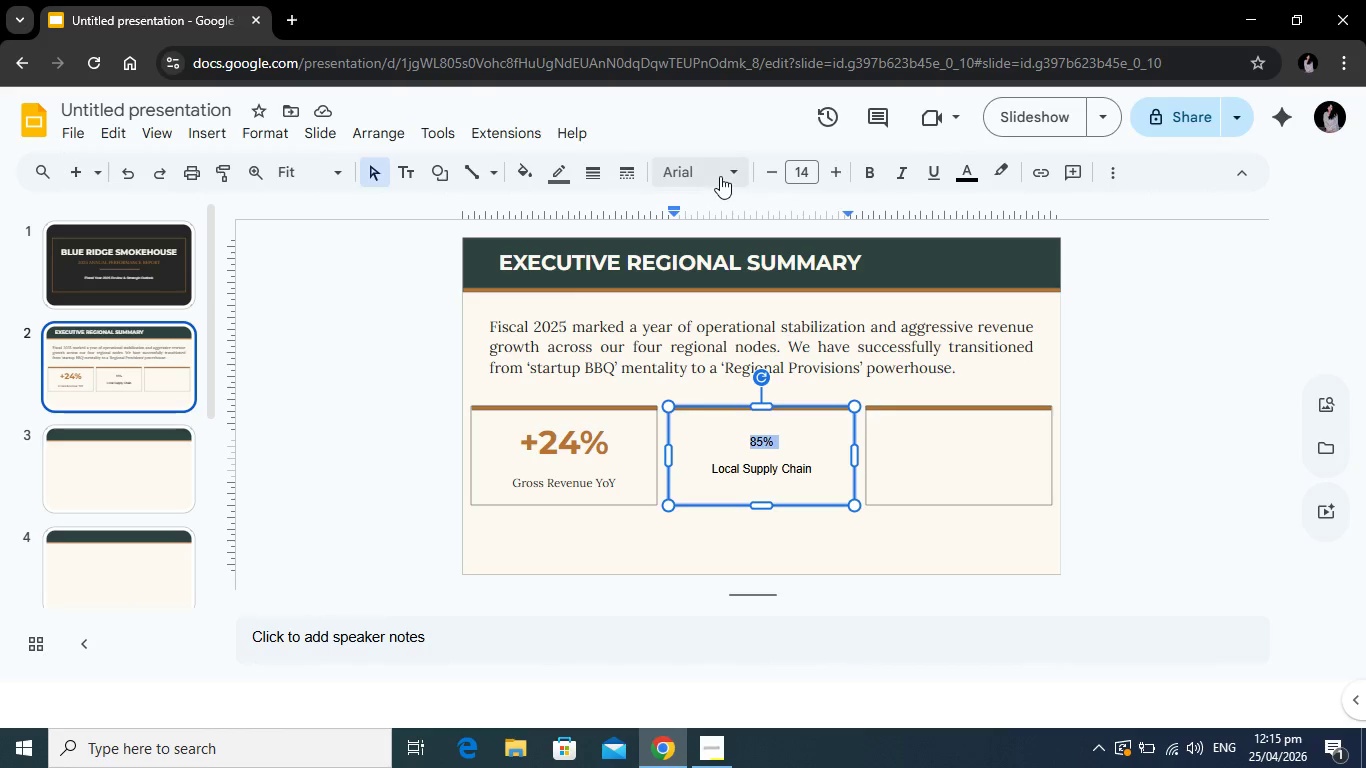 
left_click([720, 176])
 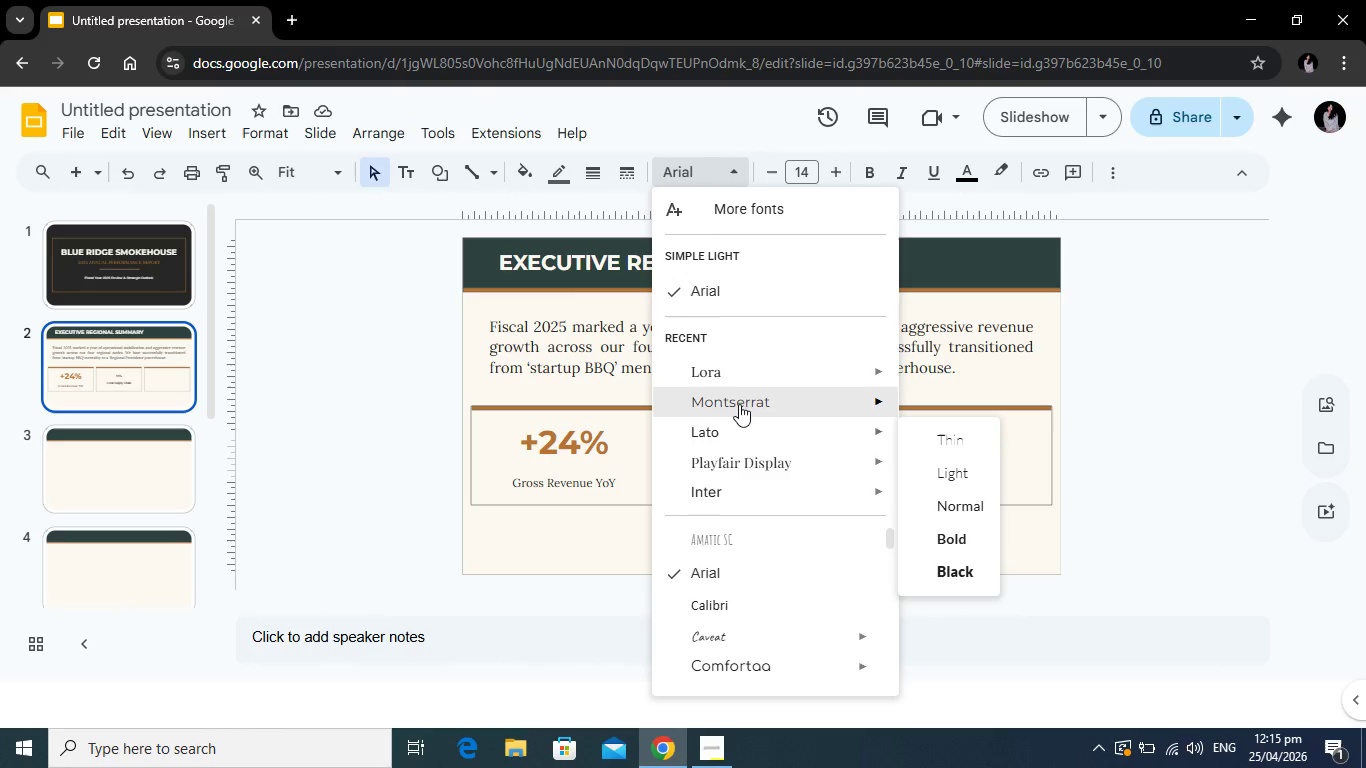 
left_click([740, 403])
 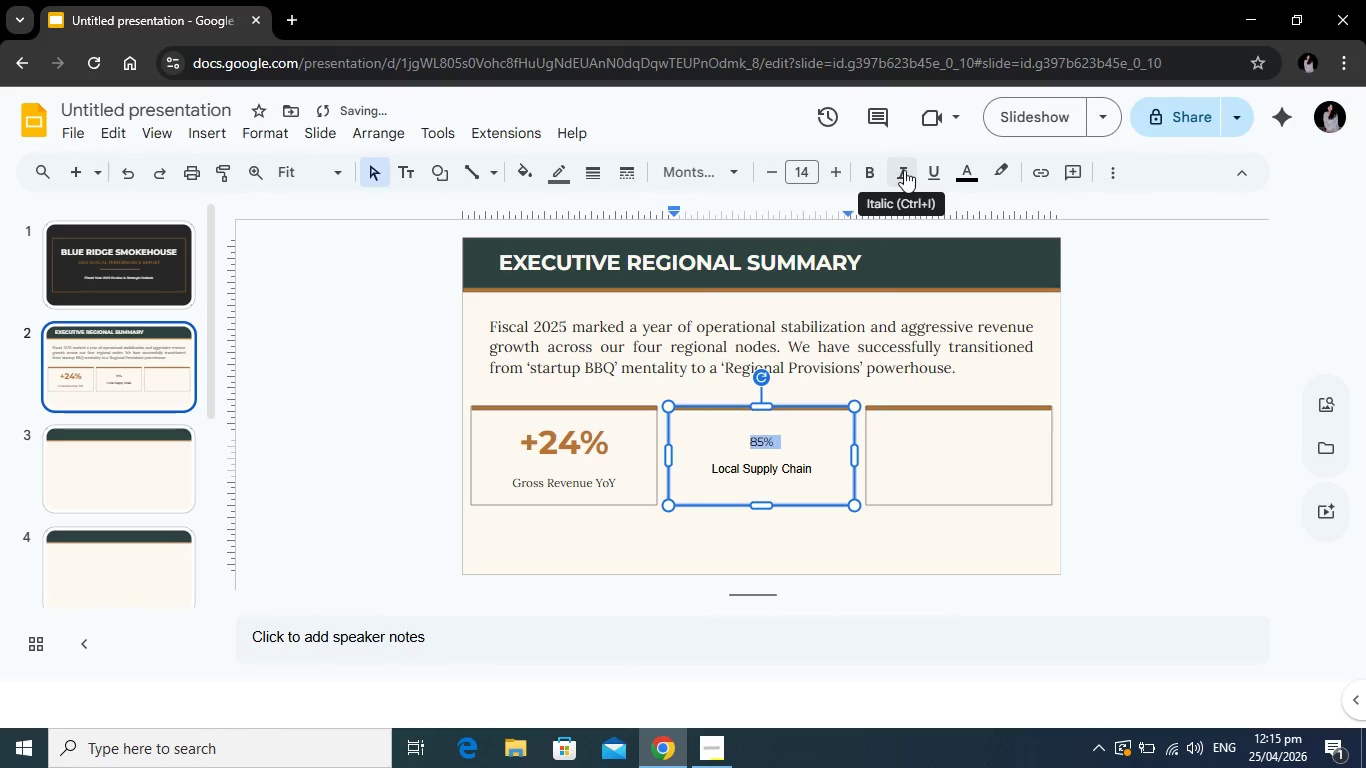 
left_click([875, 164])
 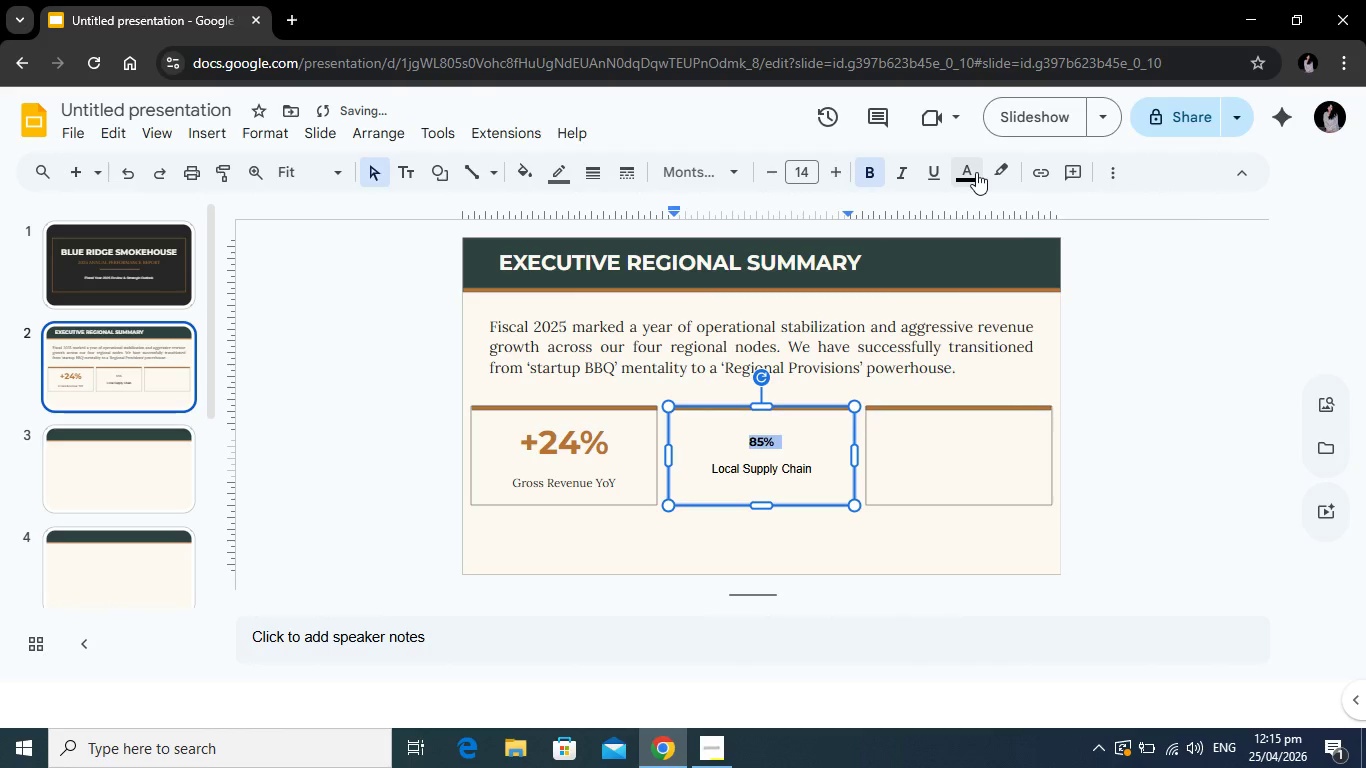 
left_click([976, 172])
 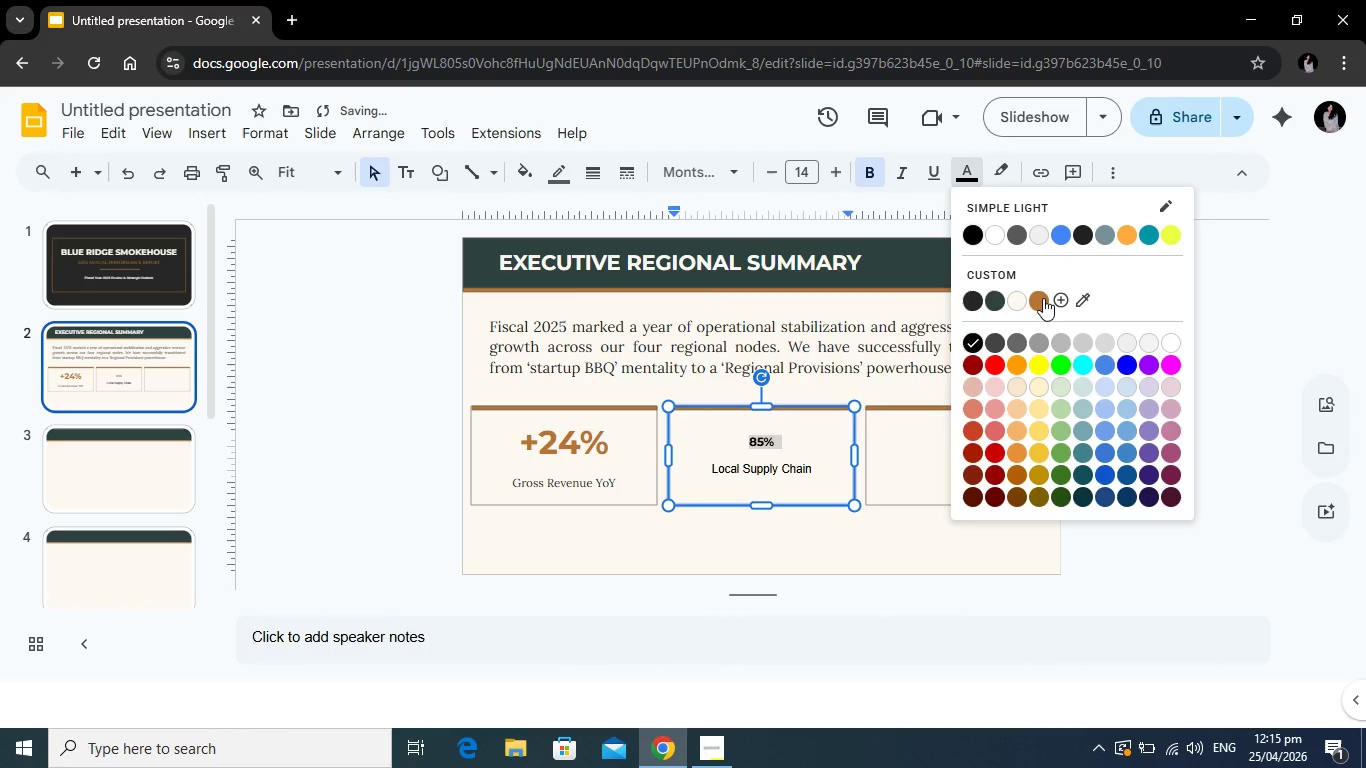 
left_click([1042, 297])
 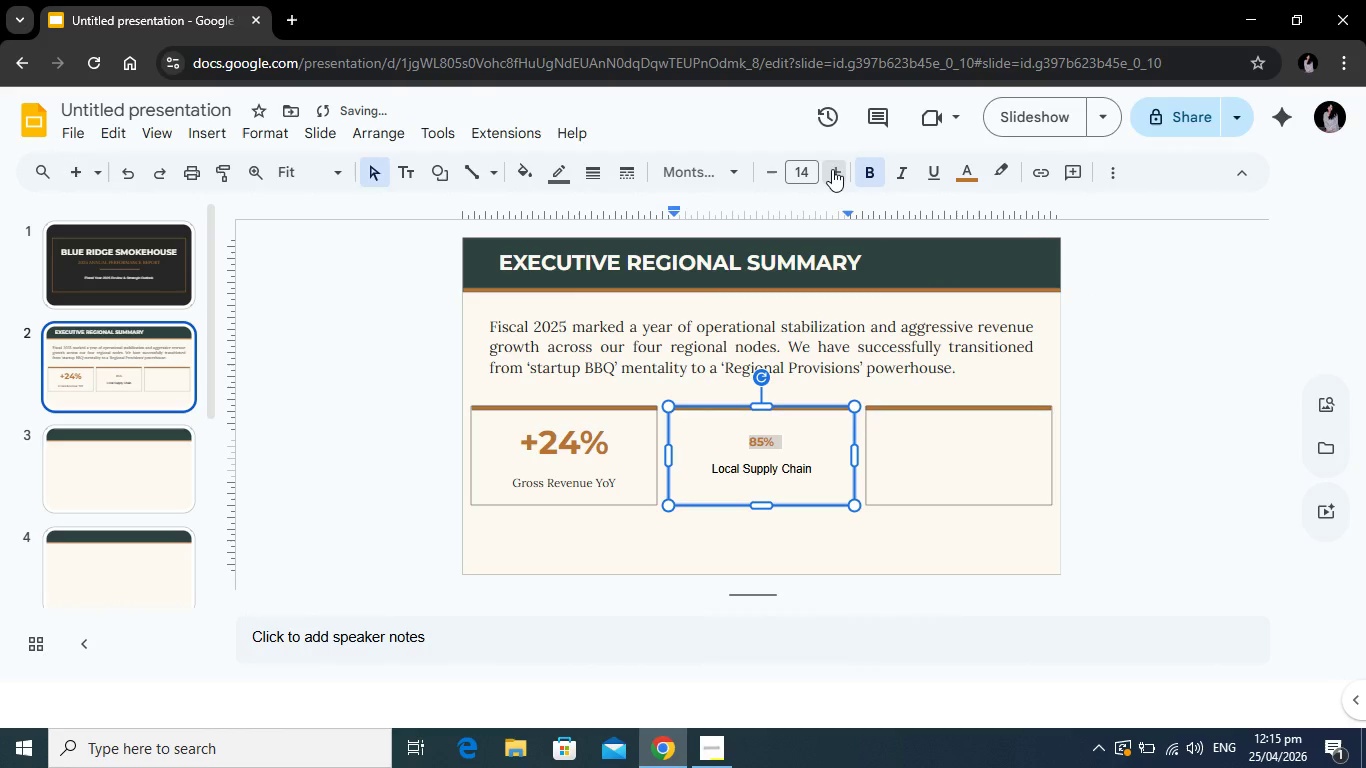 
double_click([832, 169])
 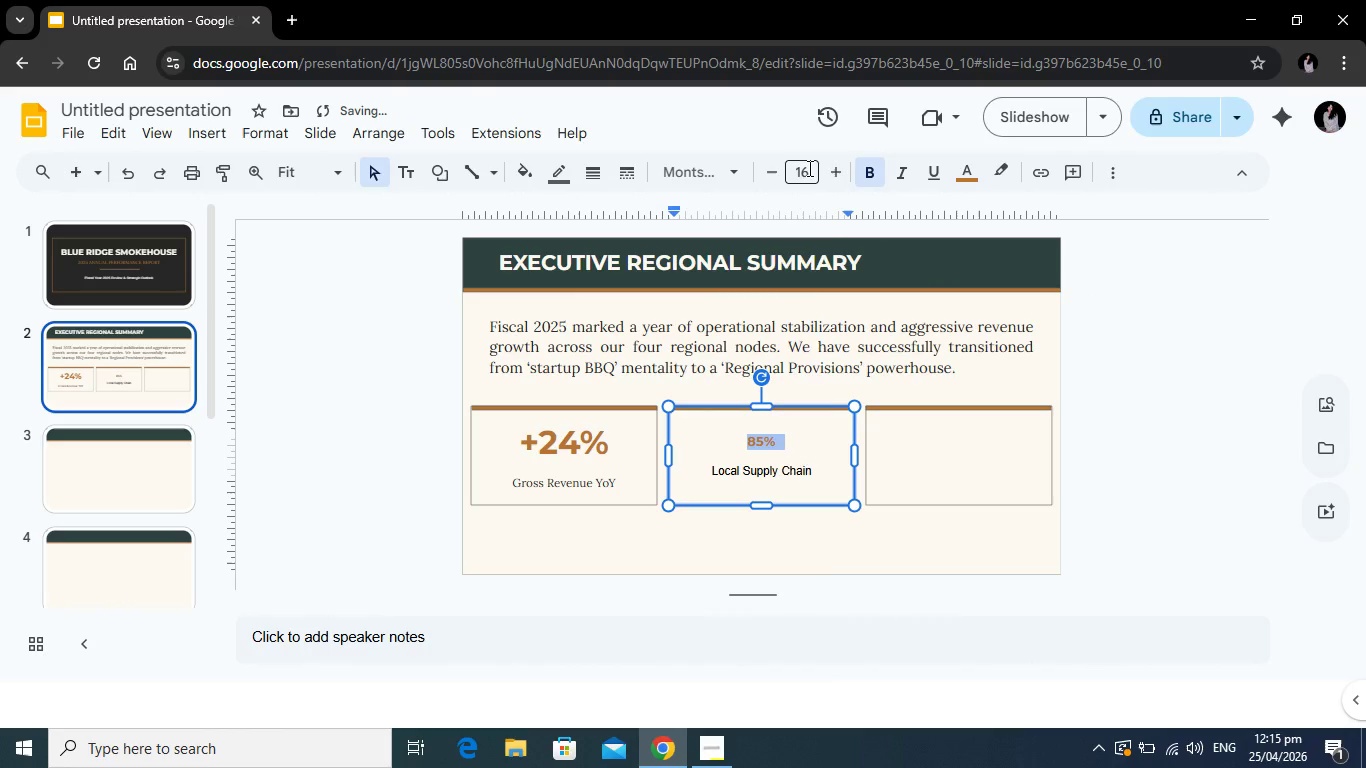 
left_click([808, 168])
 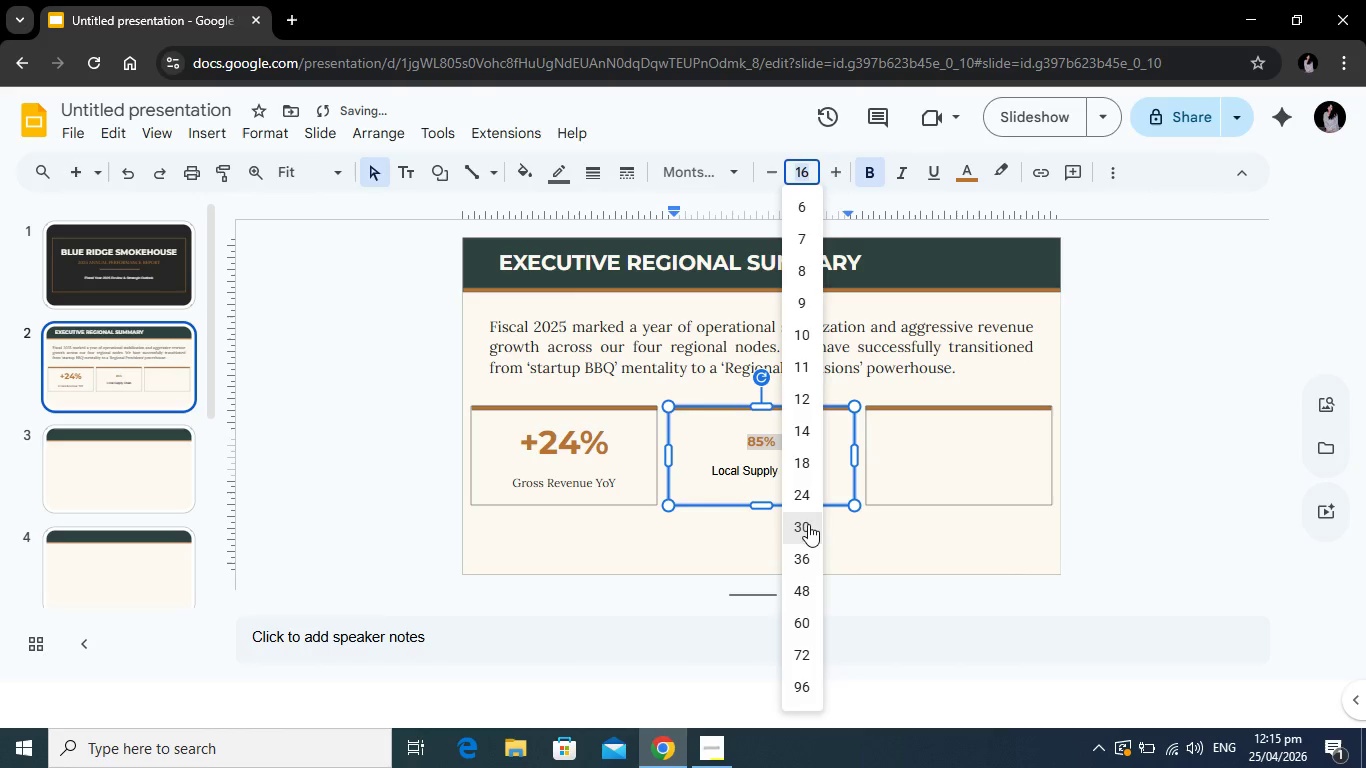 
left_click([807, 527])
 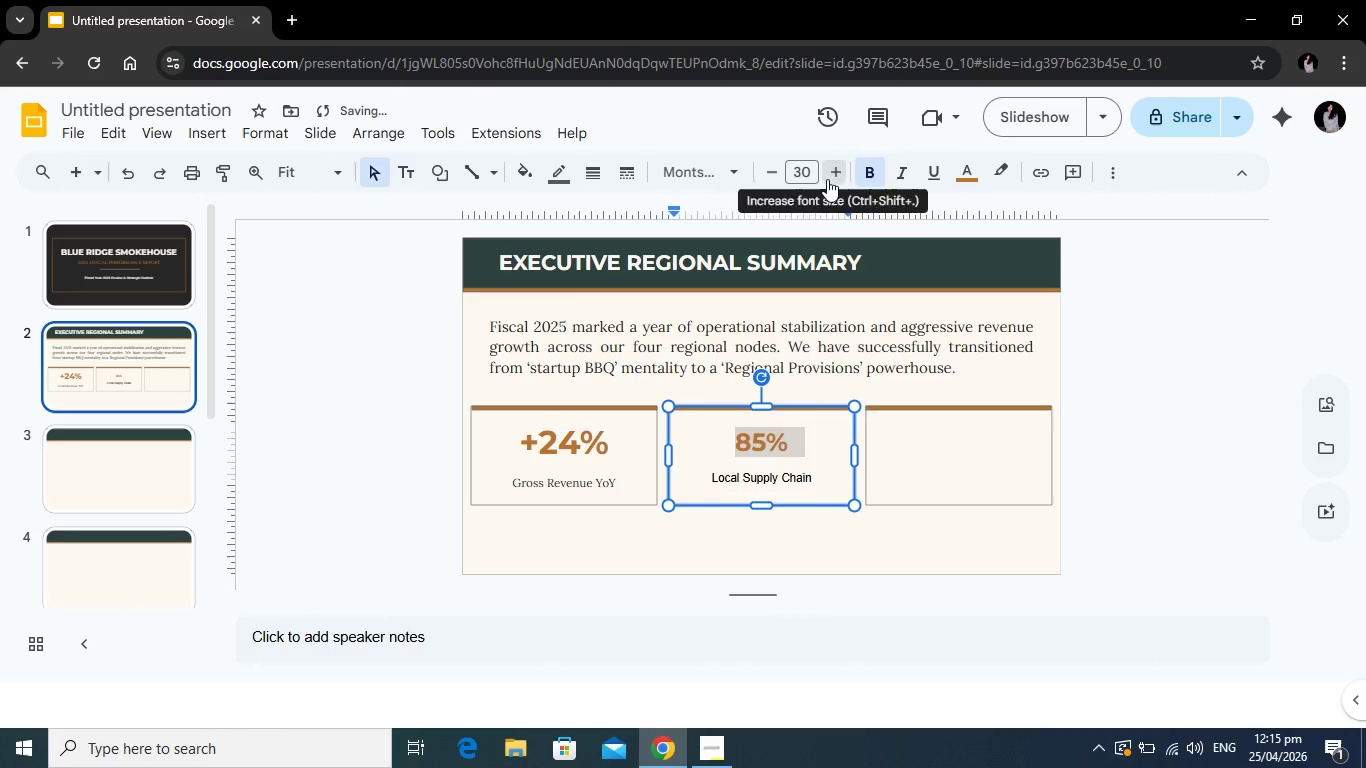 
double_click([827, 179])
 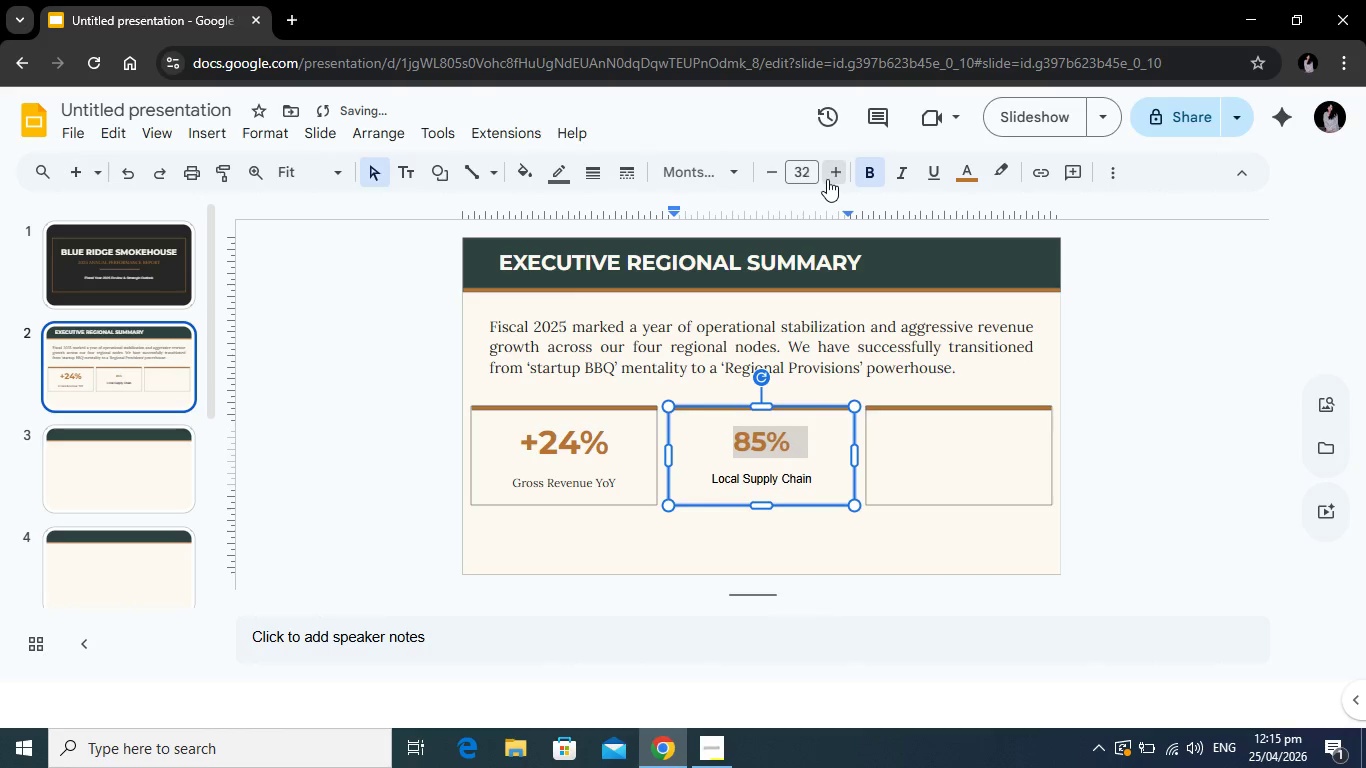 
triple_click([827, 179])
 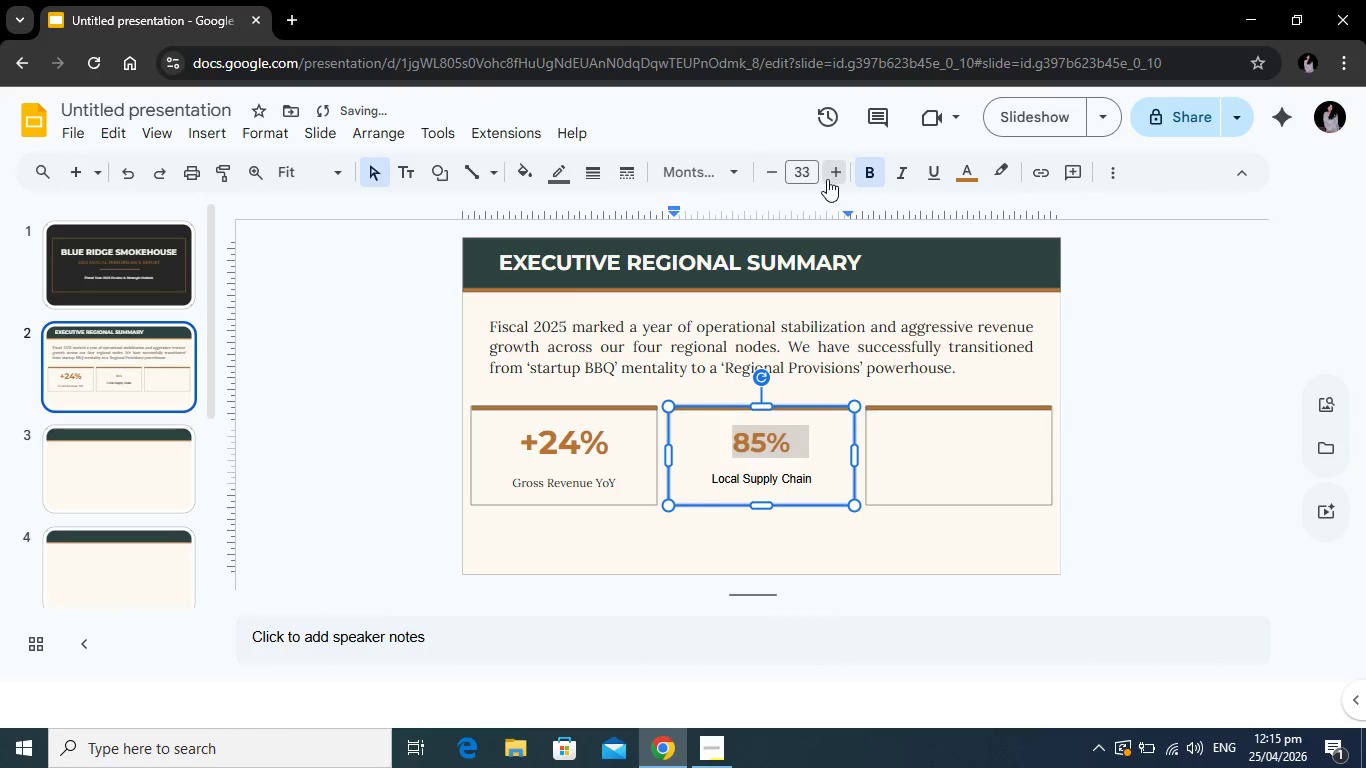 
triple_click([827, 179])
 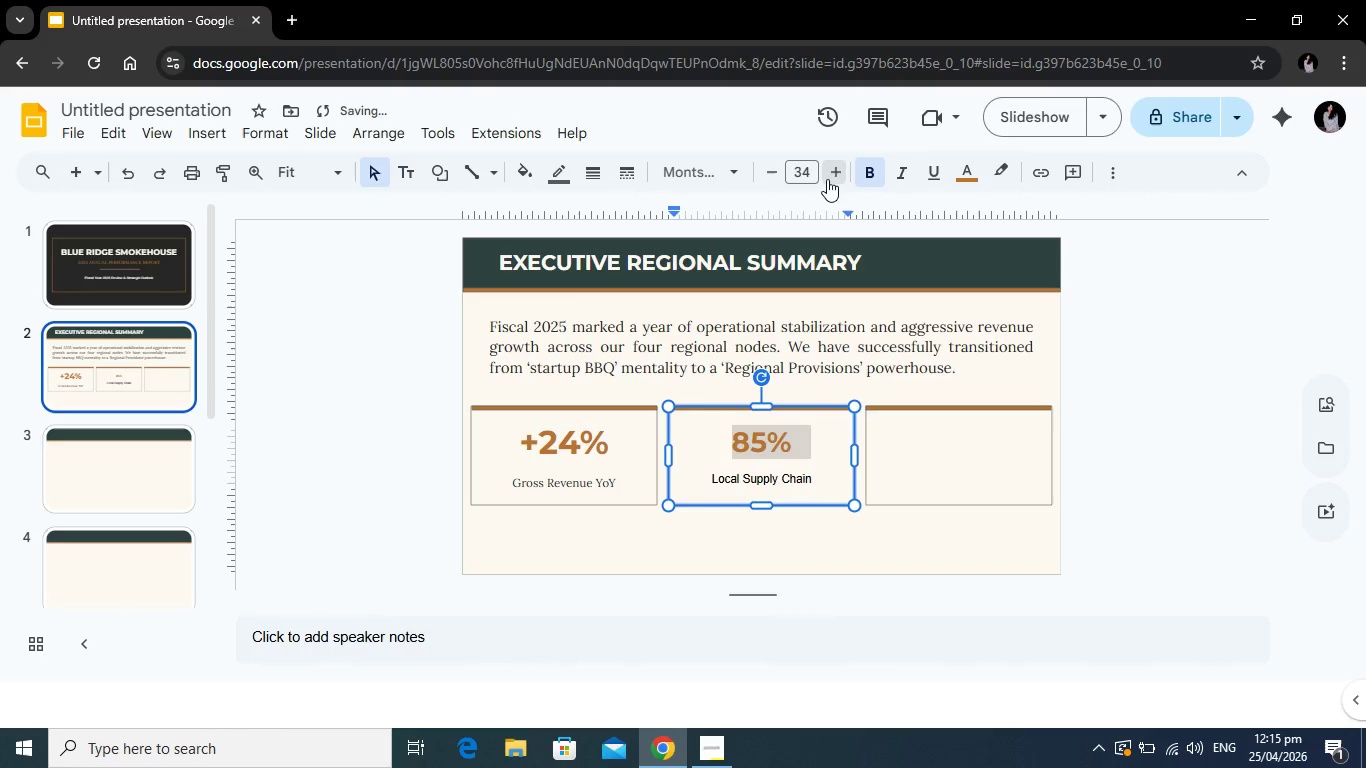 
triple_click([827, 179])
 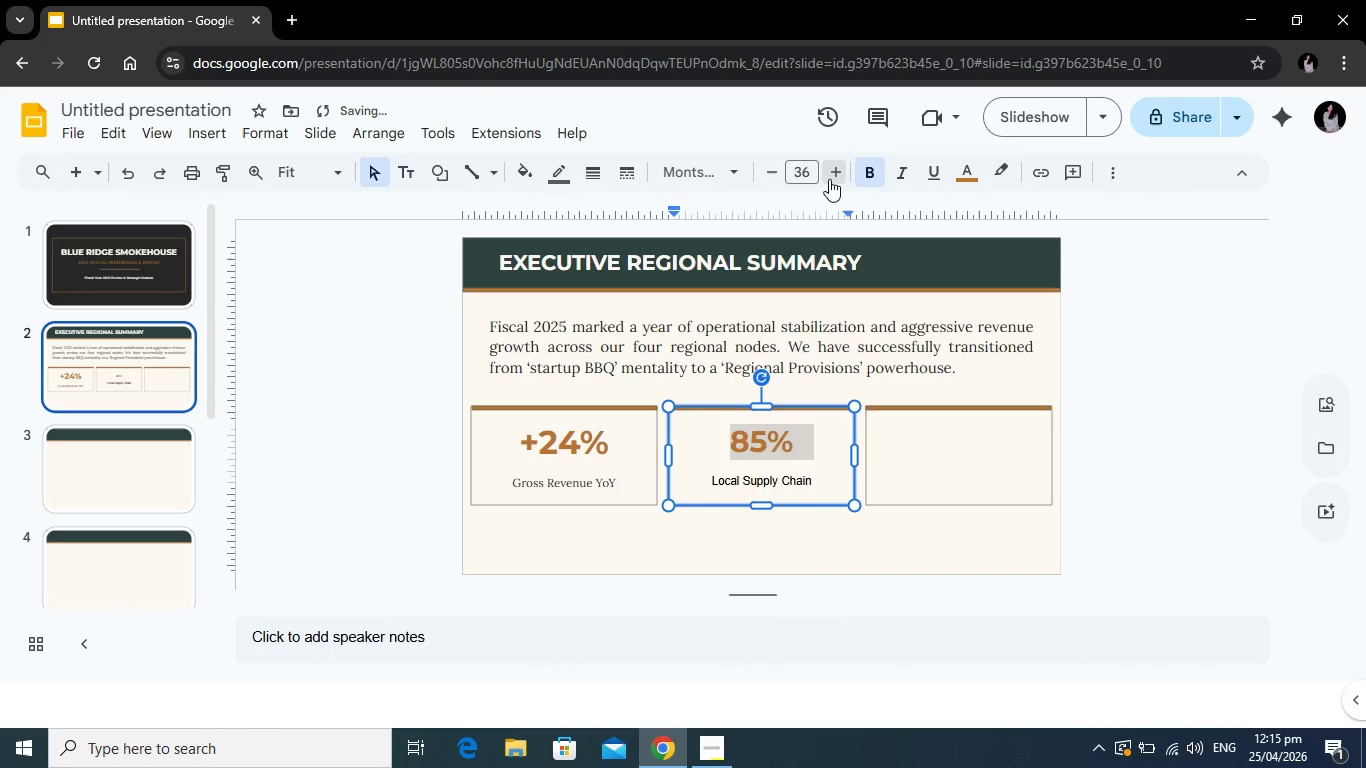 
triple_click([829, 179])
 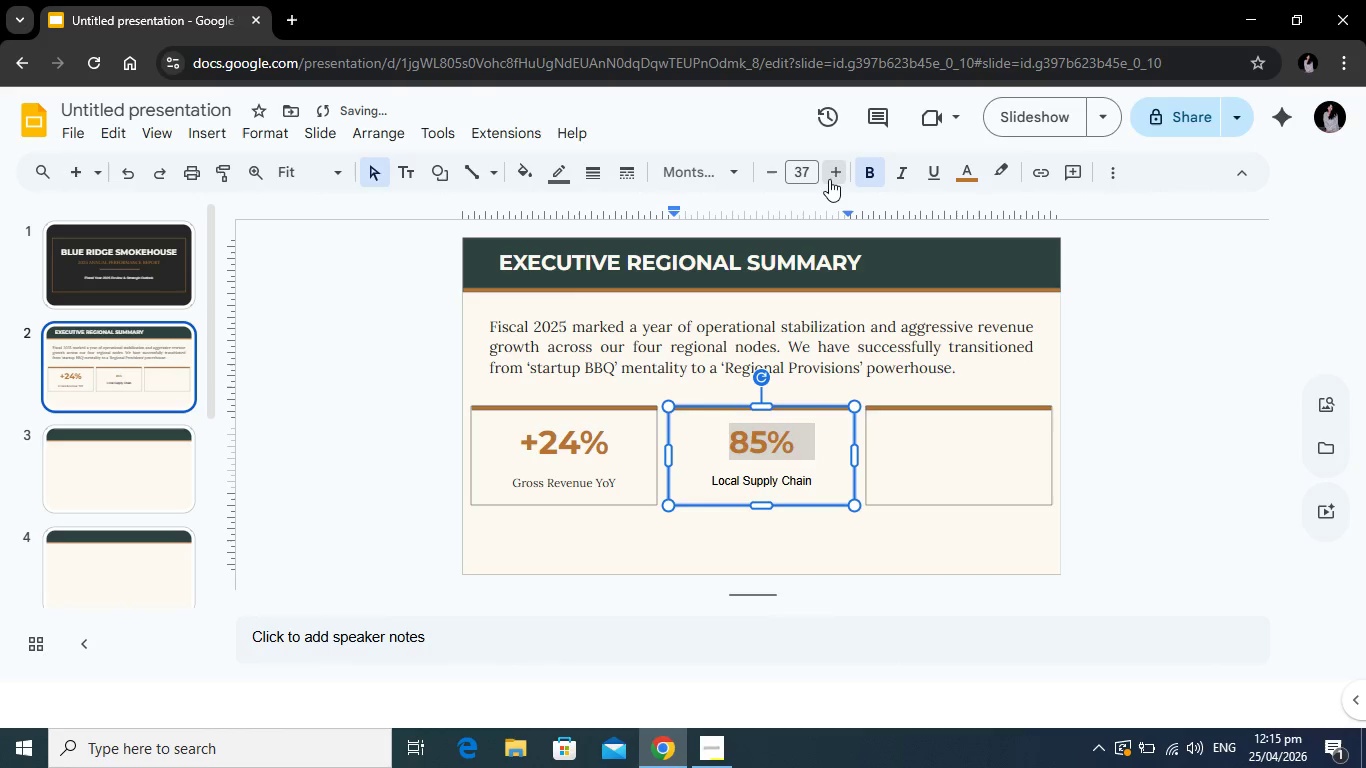 
left_click([829, 179])
 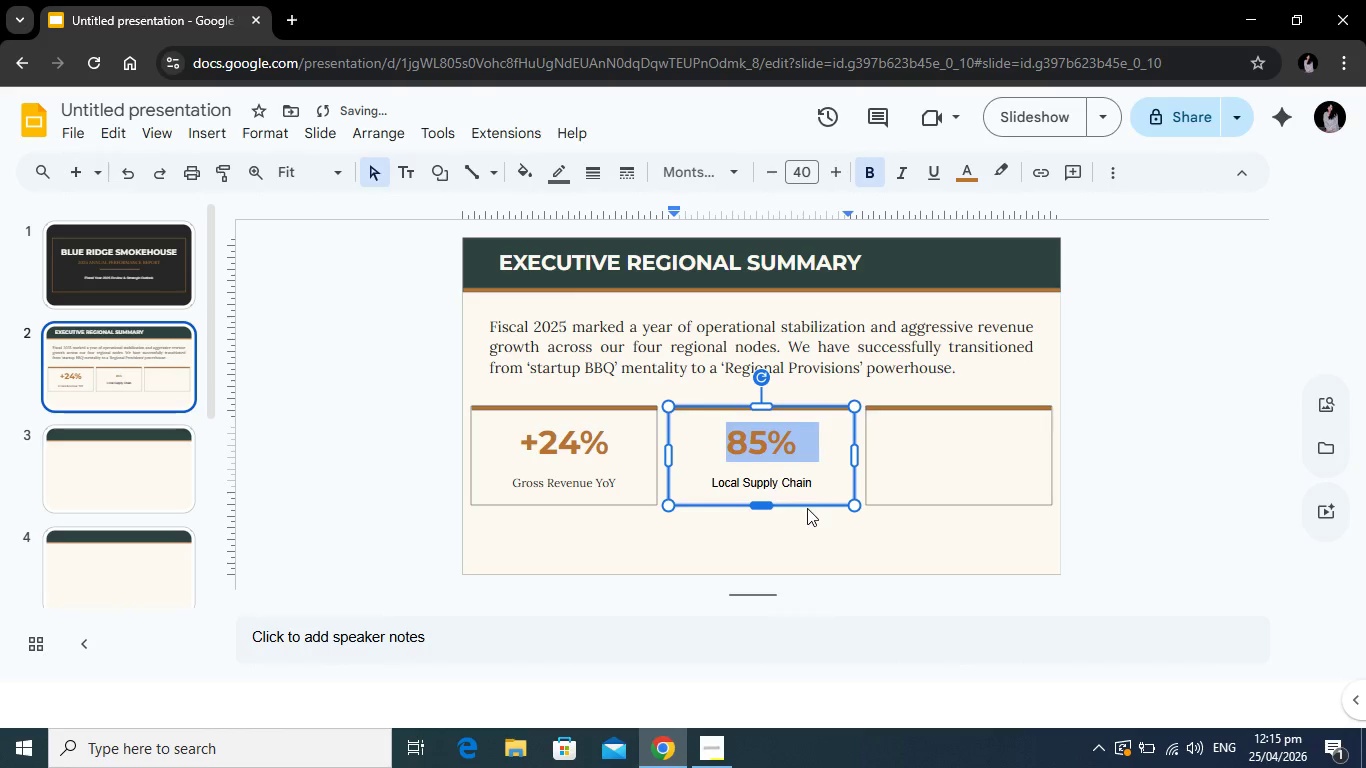 
left_click([805, 491])
 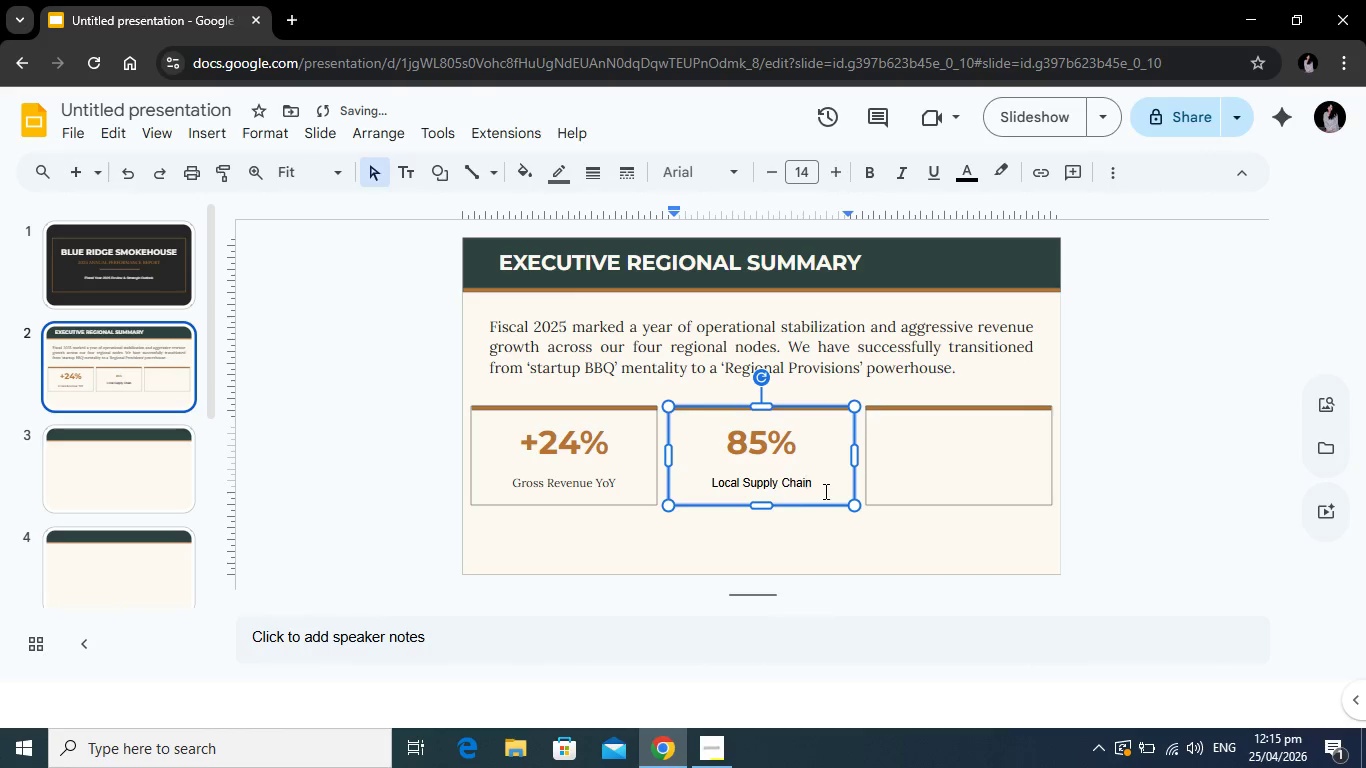 
left_click_drag(start_coordinate=[824, 491], to_coordinate=[692, 494])
 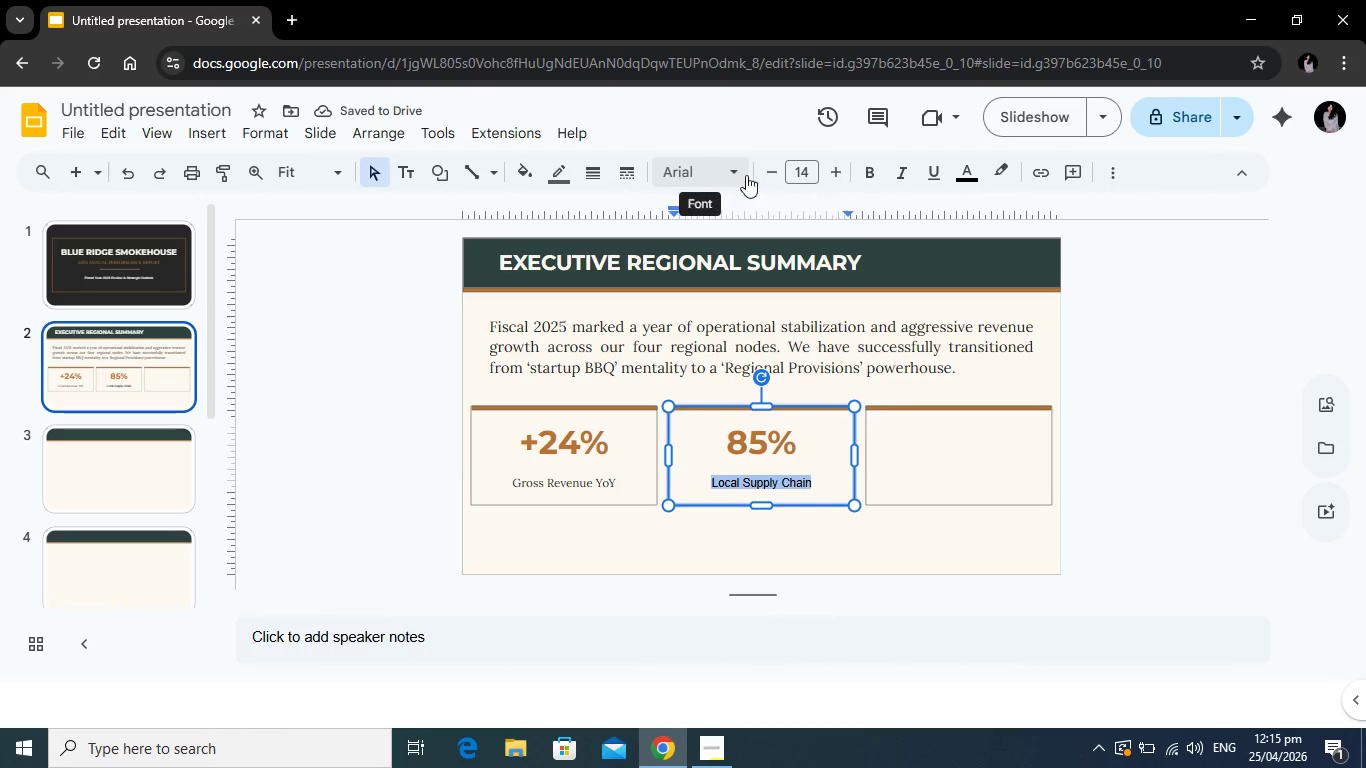 
left_click([739, 171])
 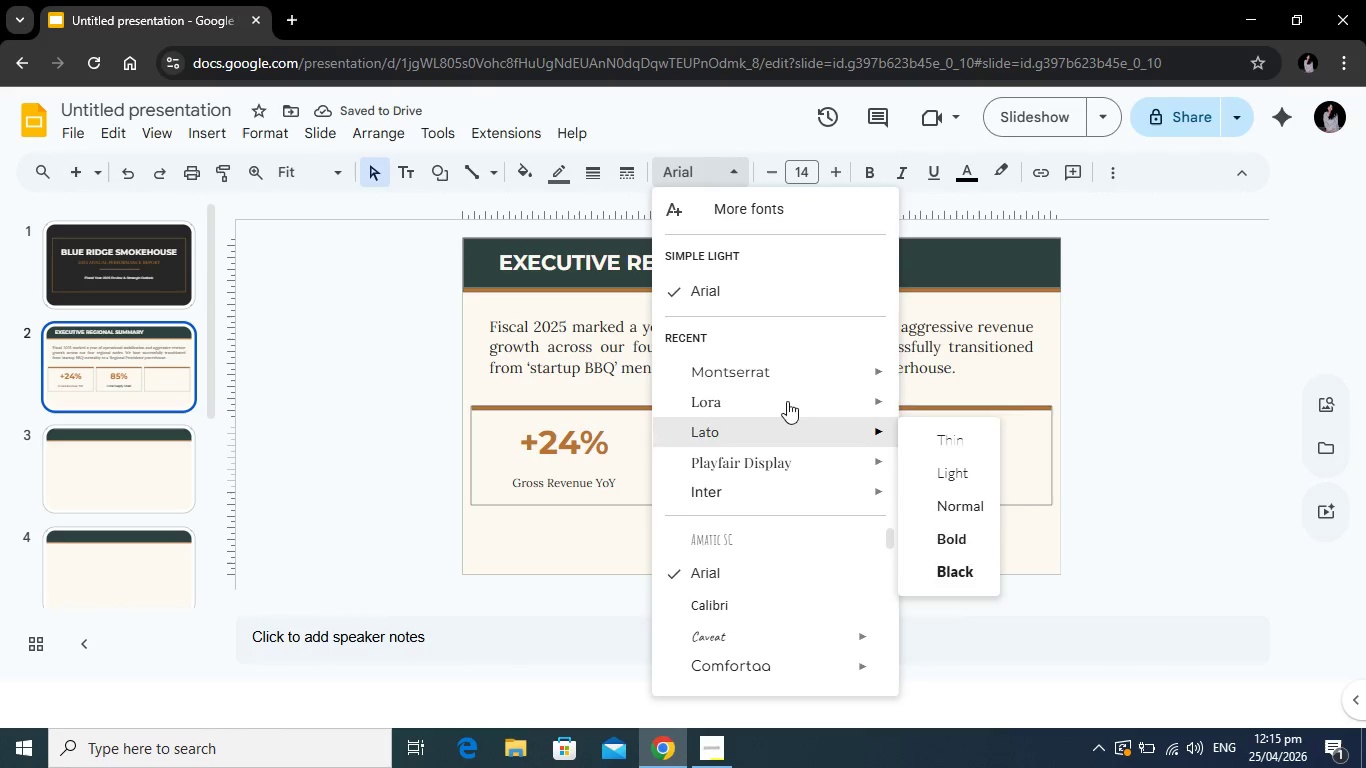 
left_click([788, 396])
 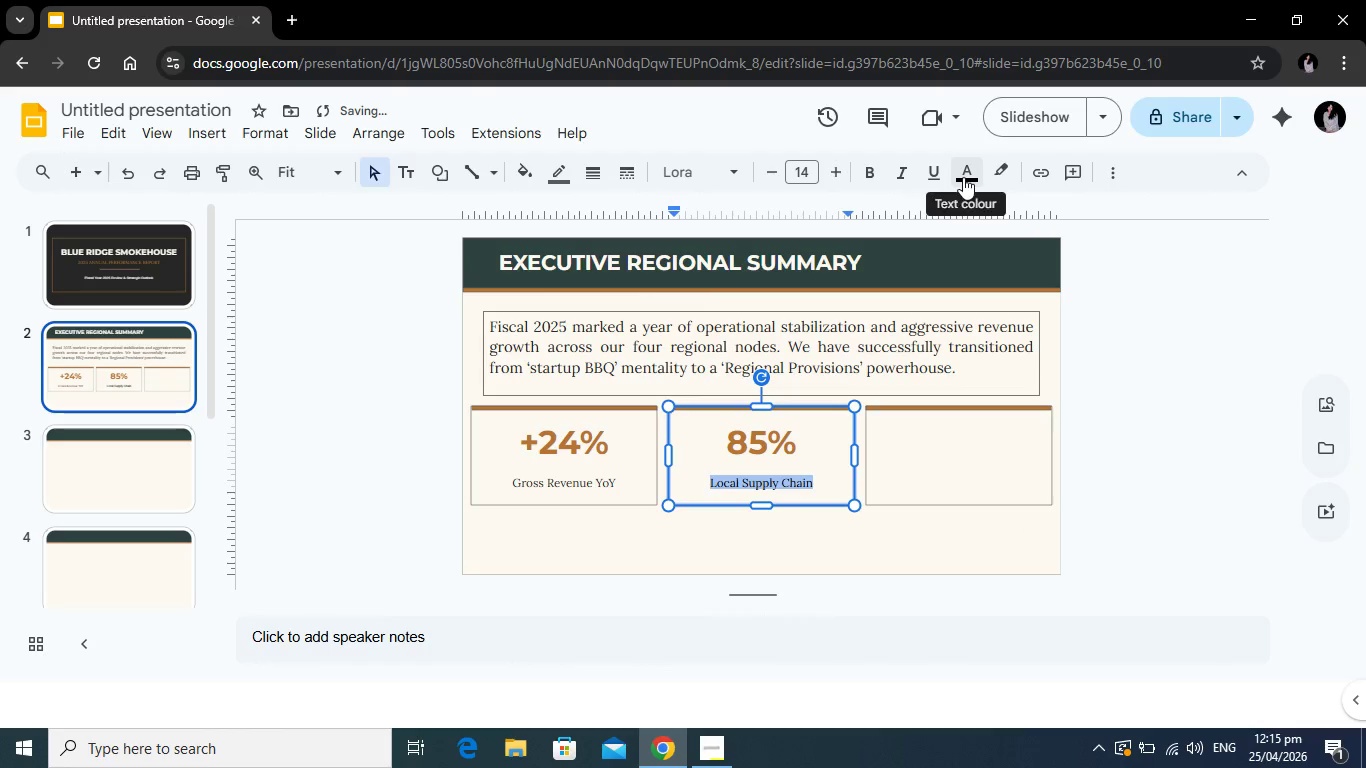 
left_click([963, 177])
 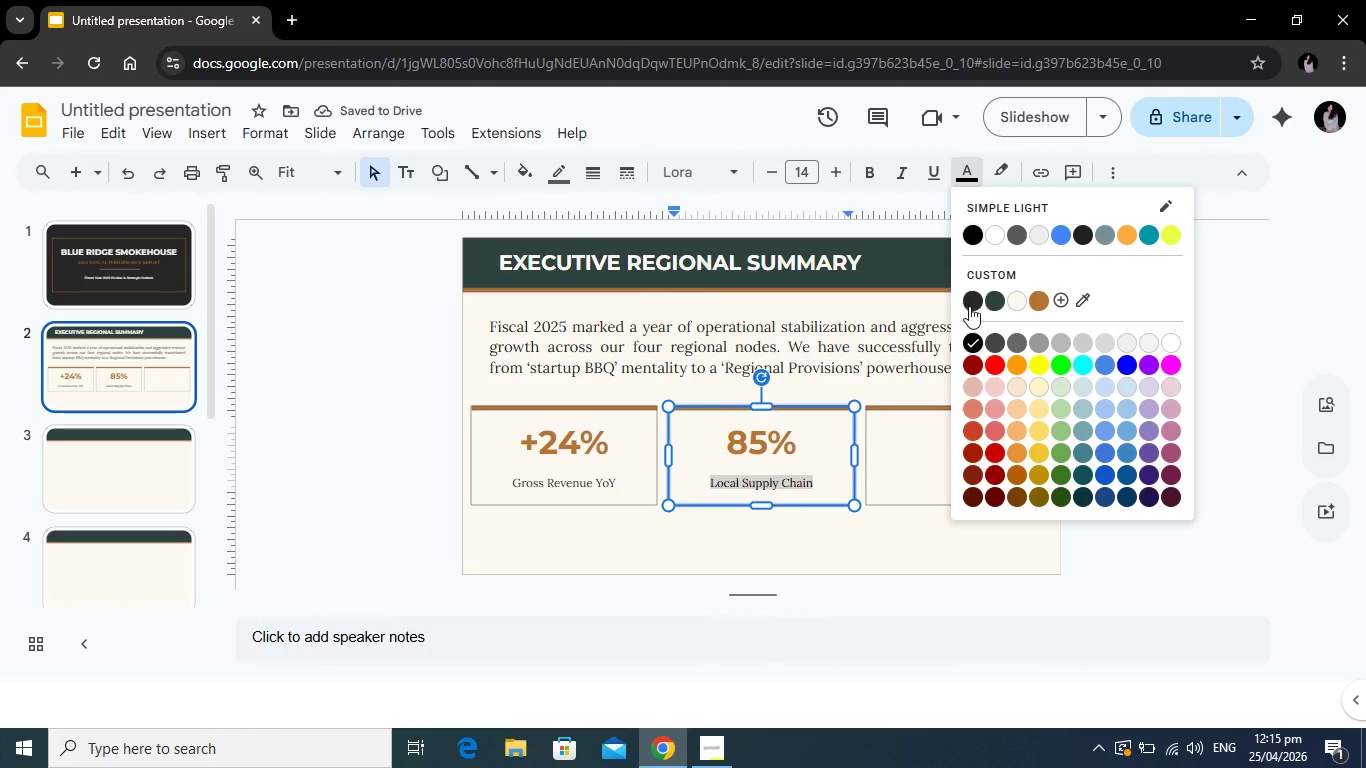 
left_click([972, 305])
 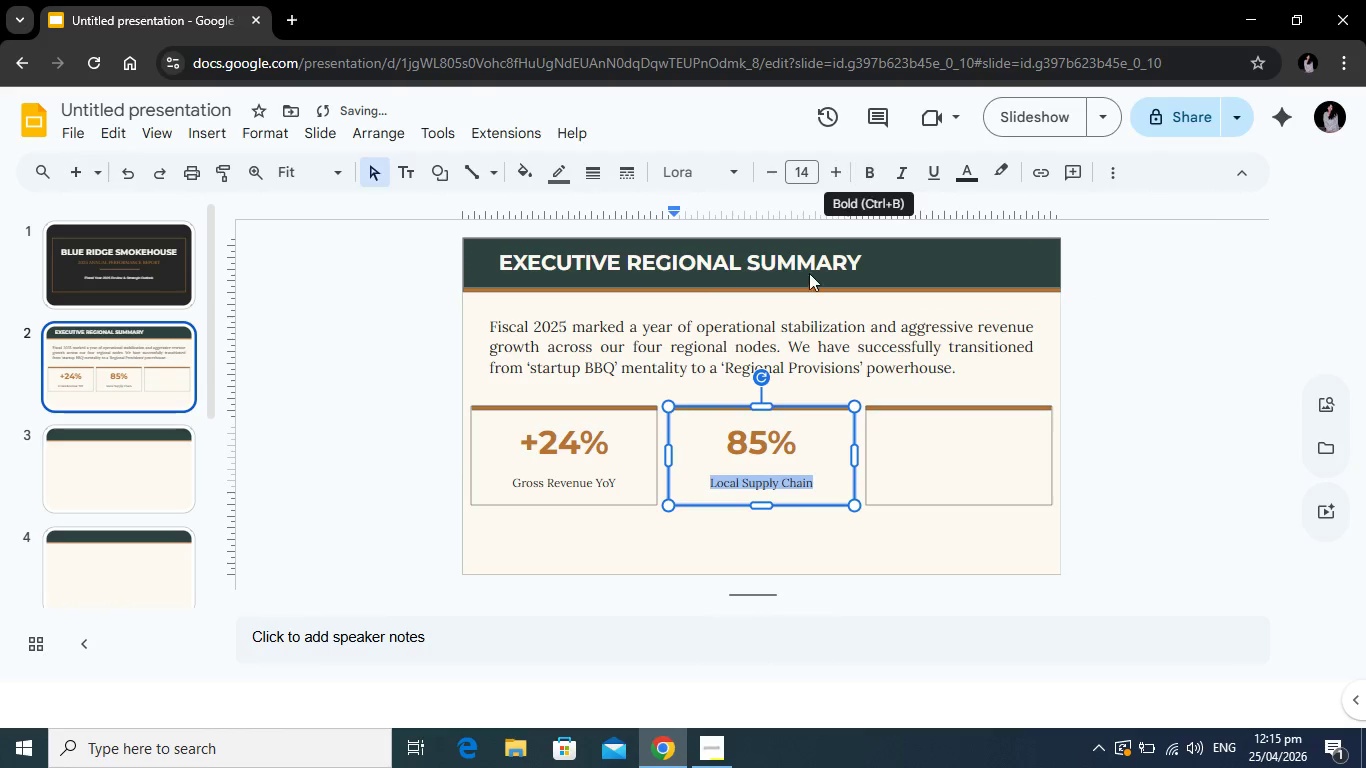 
left_click([585, 591])
 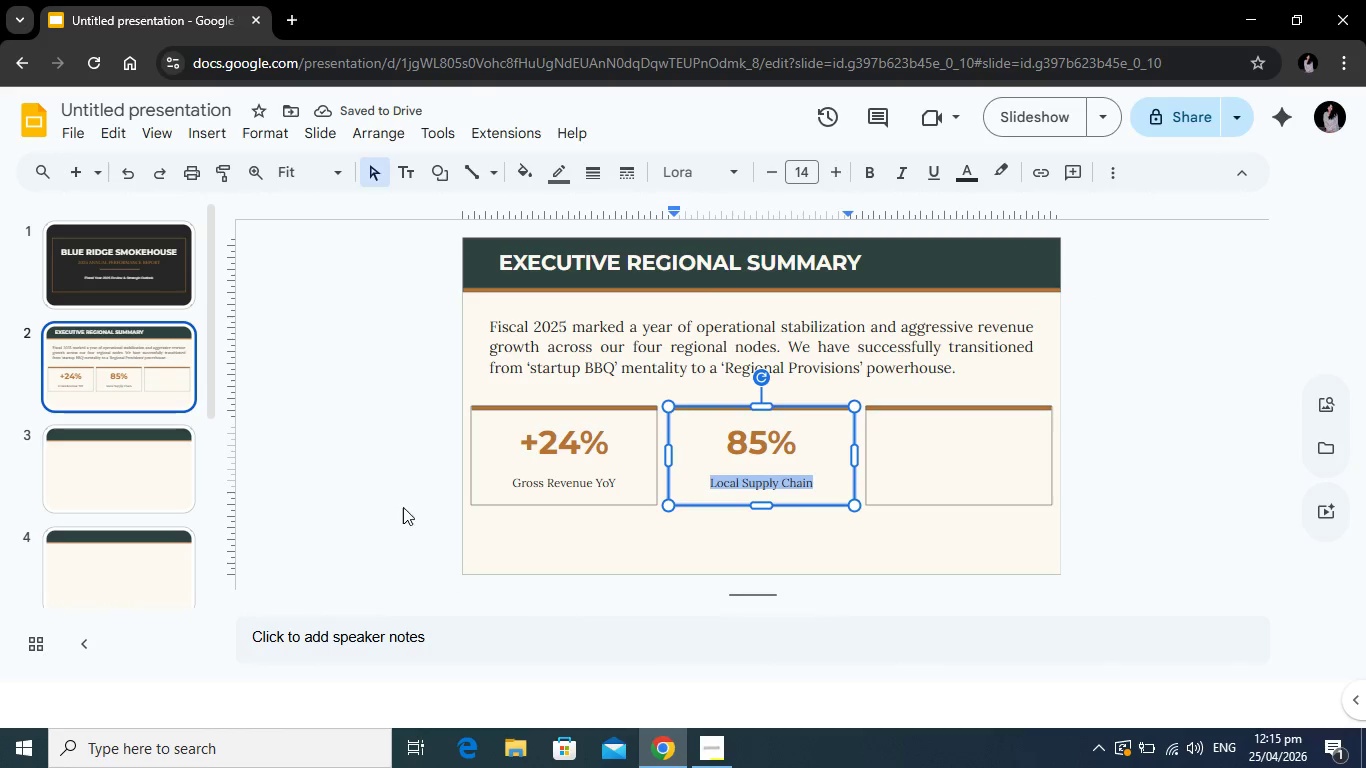 
left_click([391, 483])
 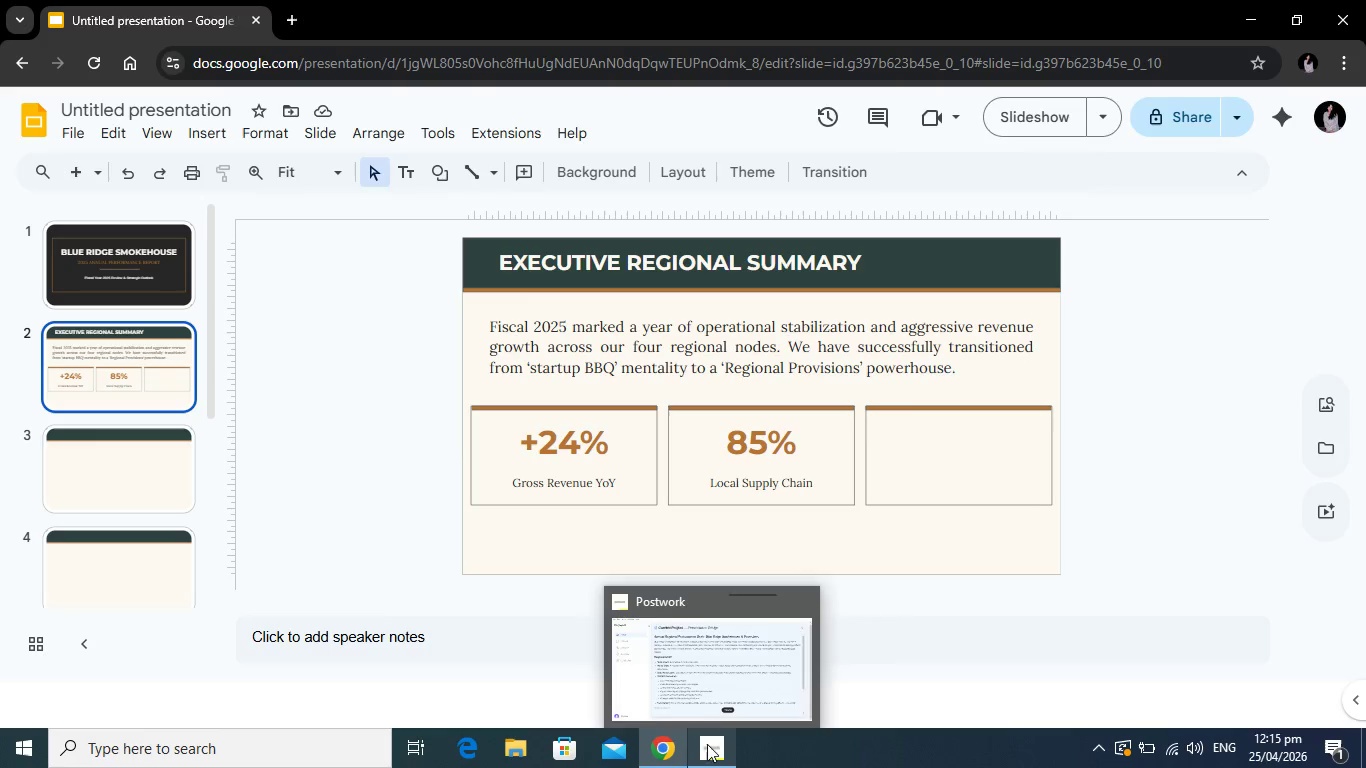 
key(Alt+Tab)